 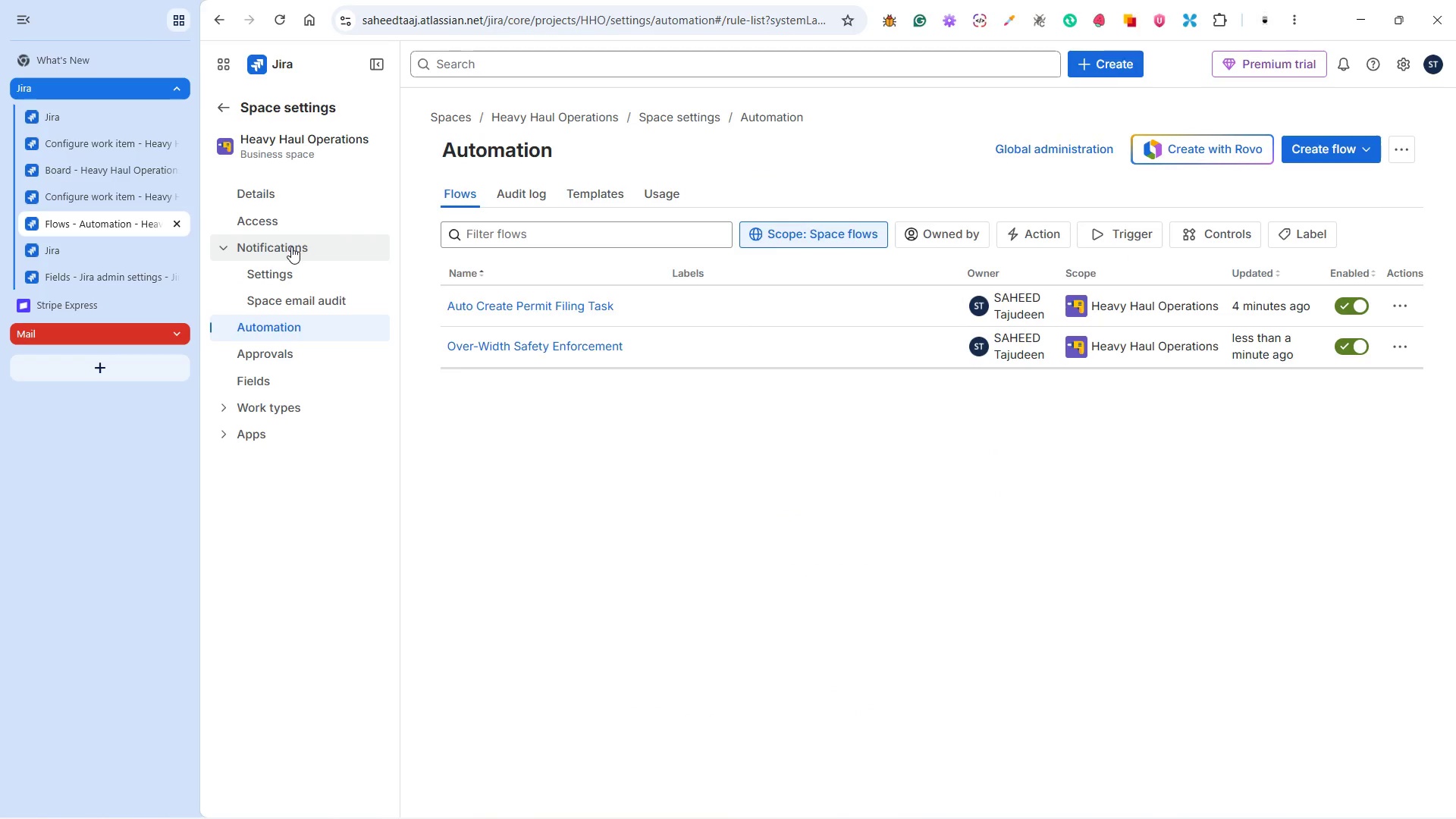 
left_click([291, 246])
 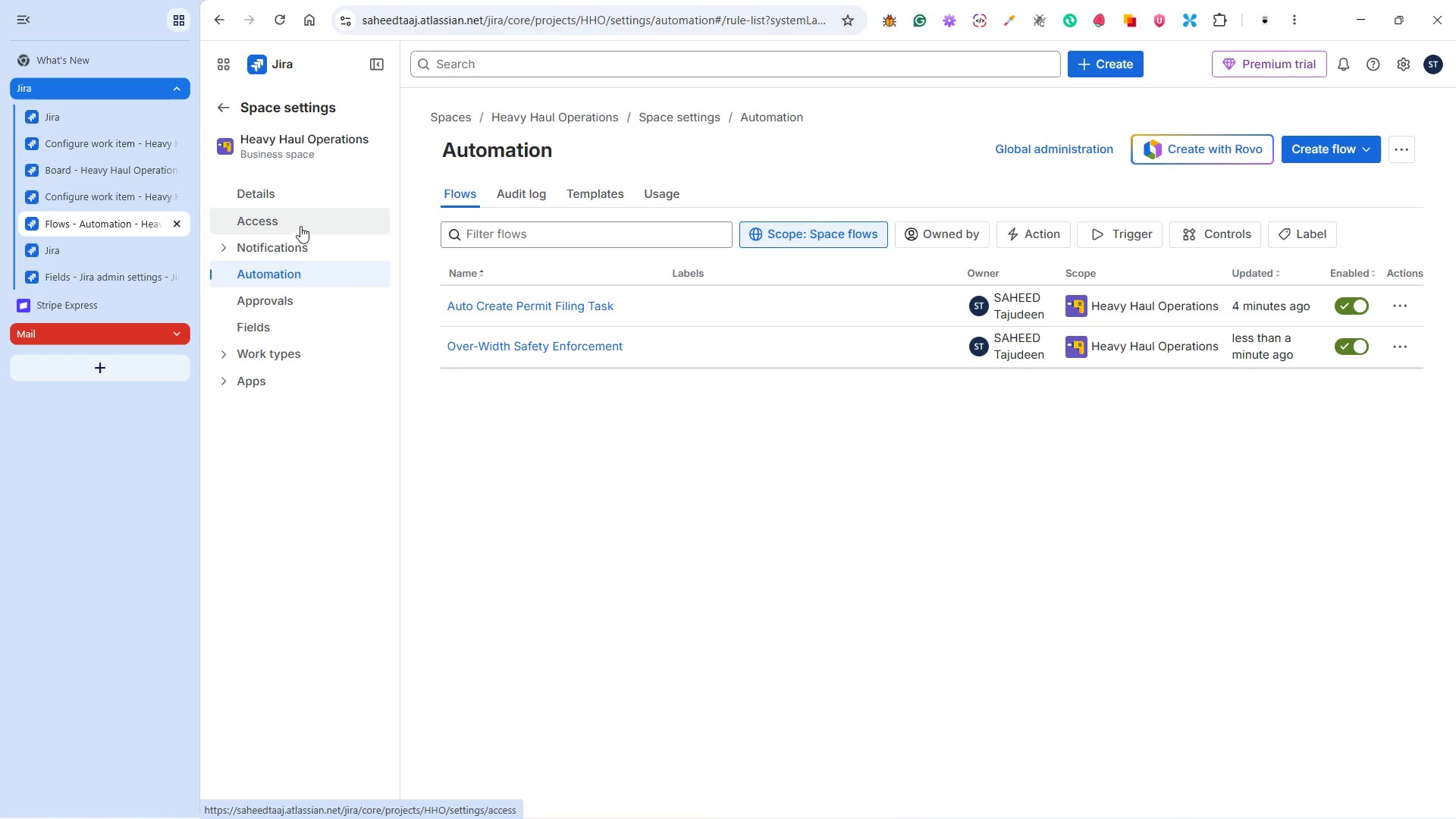 
left_click([124, 190])
 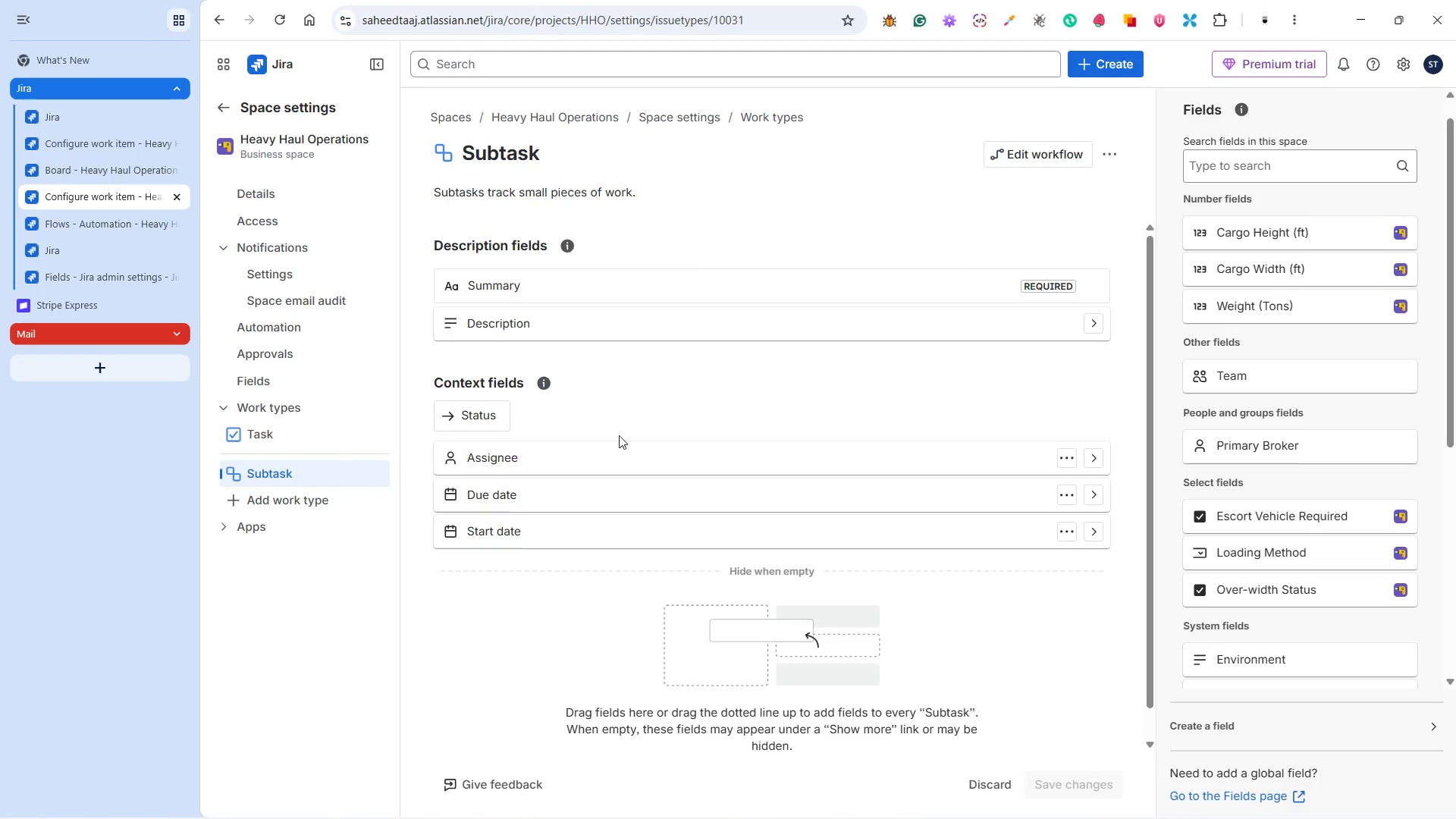 
left_click([317, 440])
 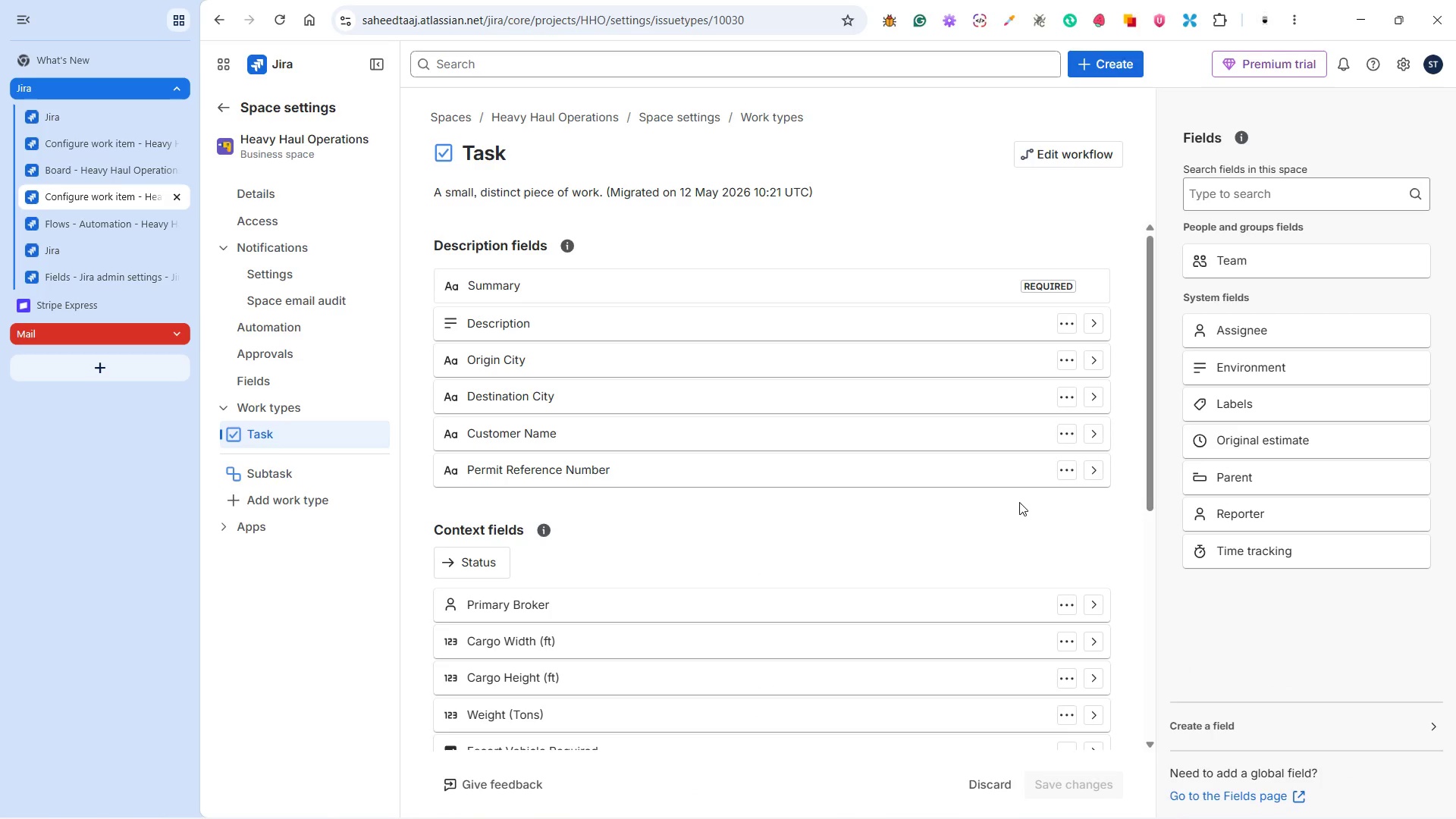 
scroll: coordinate [1028, 525], scroll_direction: up, amount: 4.0
 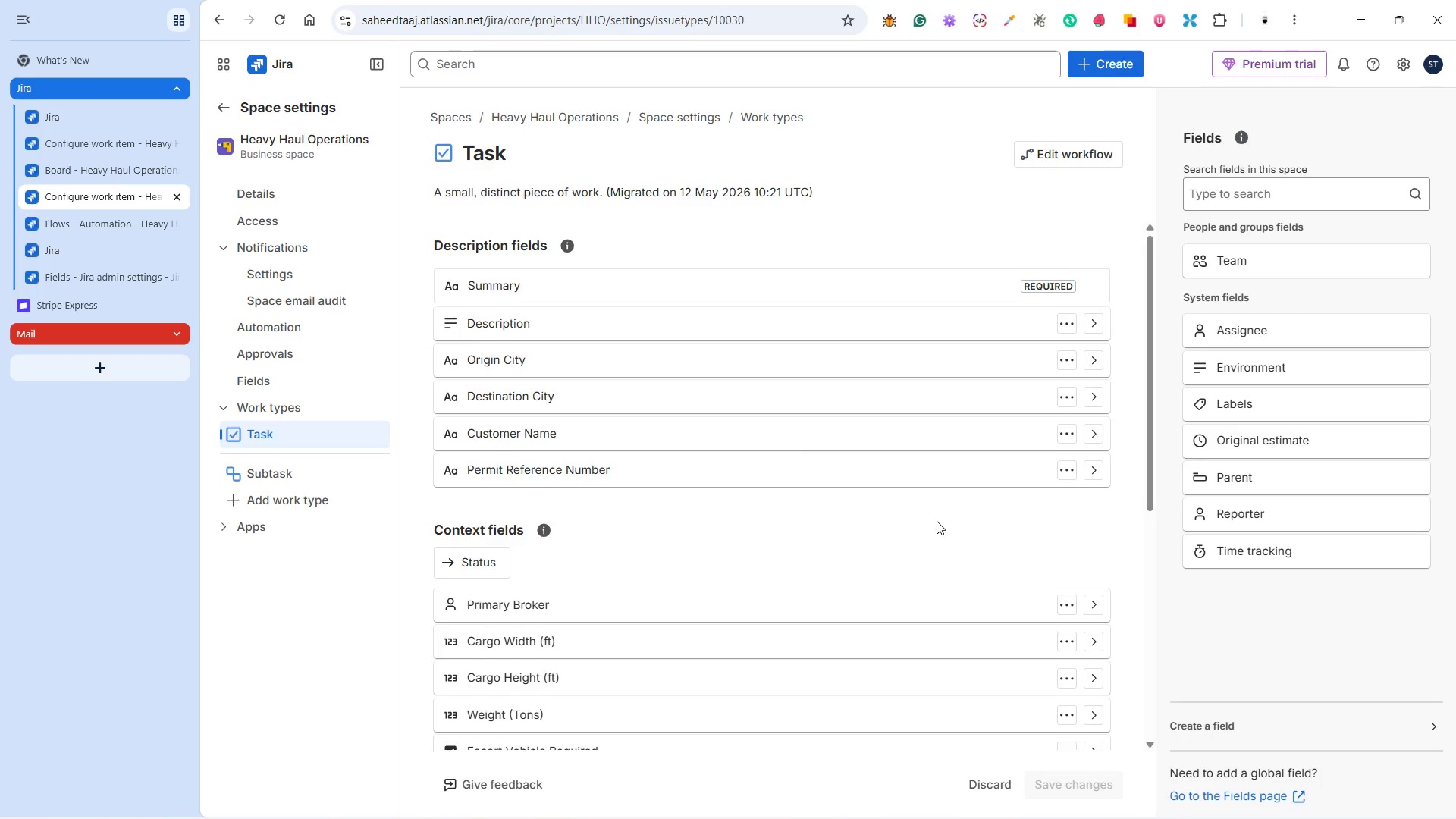 
scroll: coordinate [930, 516], scroll_direction: down, amount: 6.0
 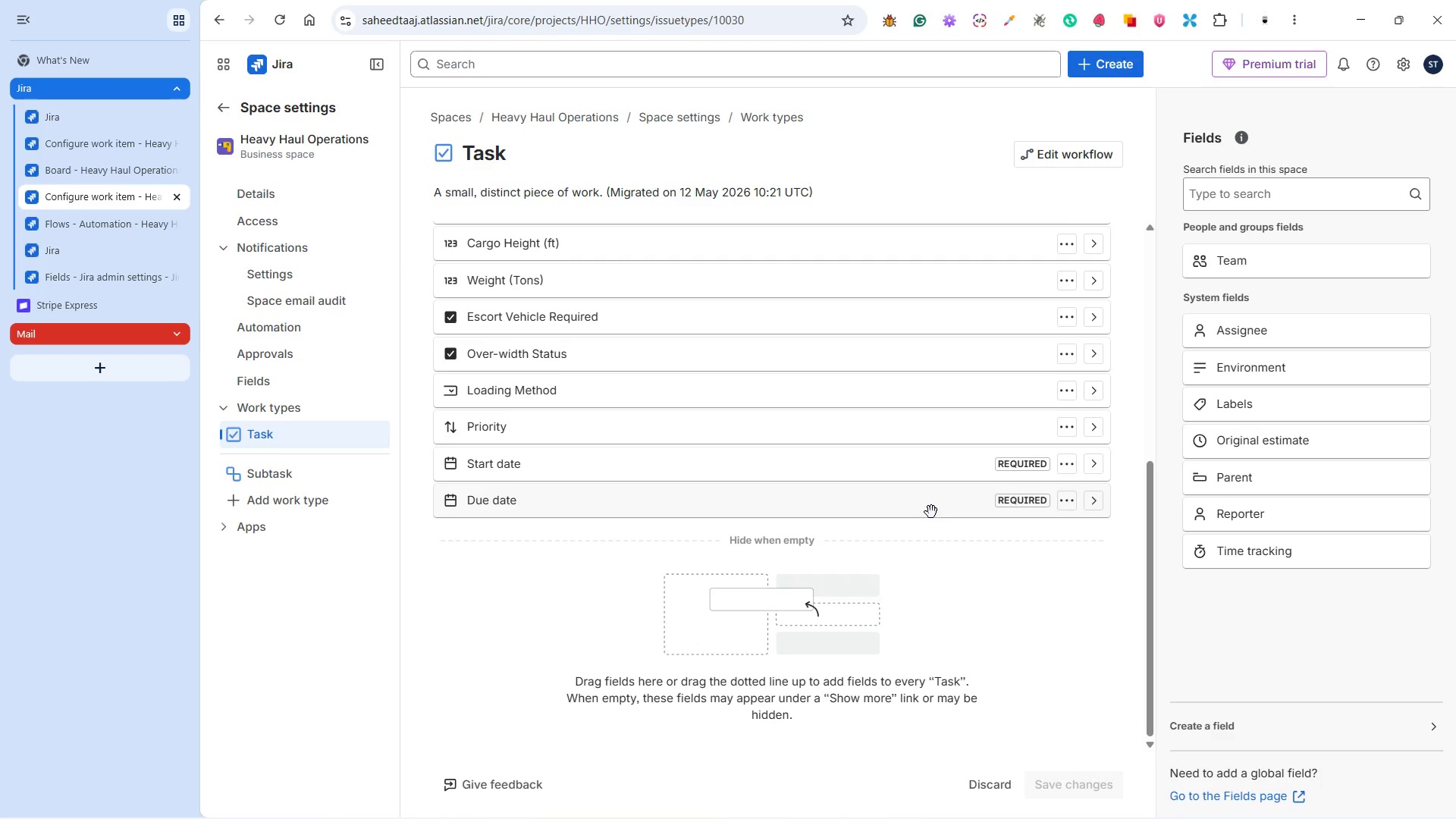 
left_click([99, 166])
 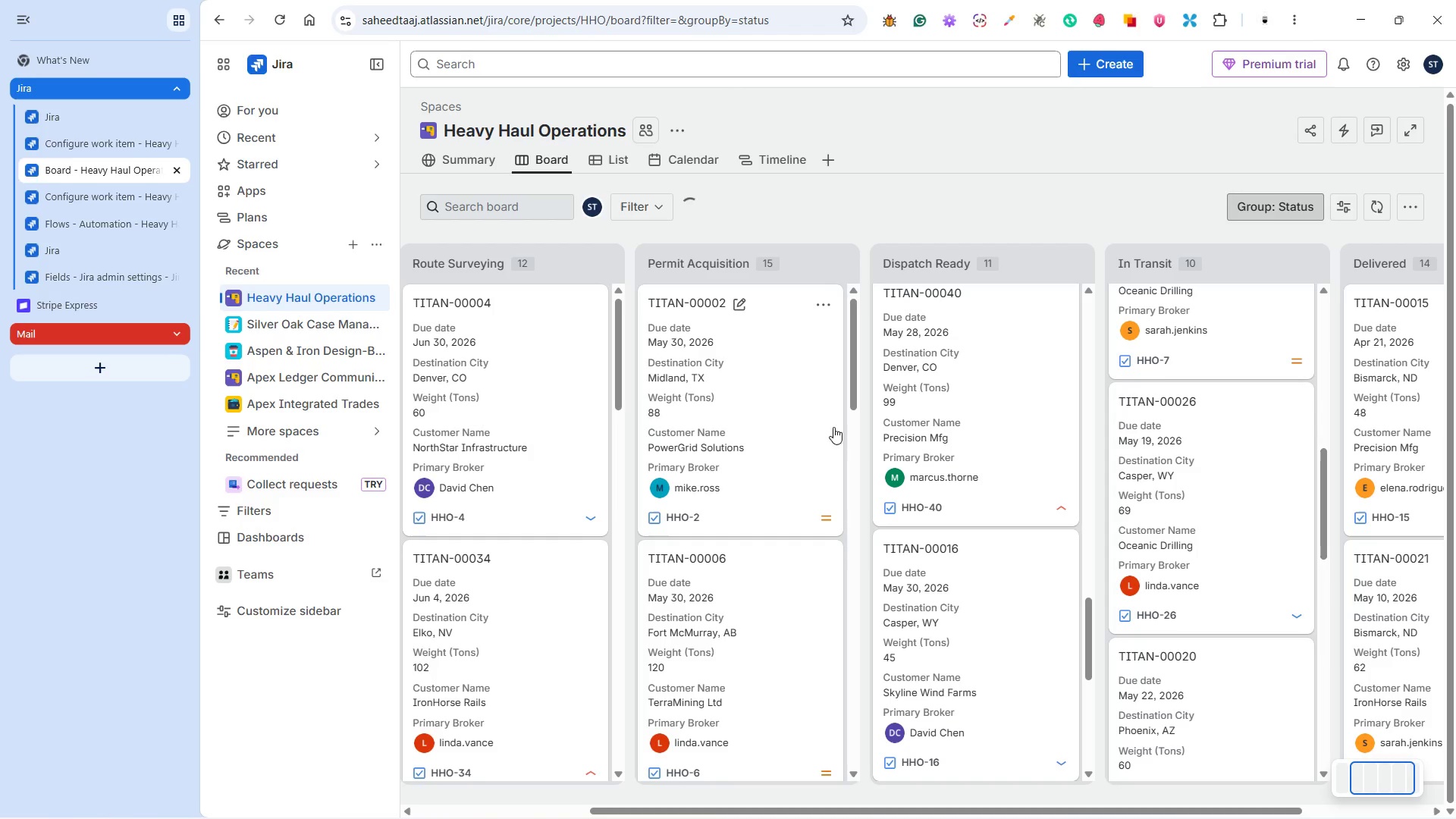 
scroll: coordinate [829, 434], scroll_direction: up, amount: 13.0
 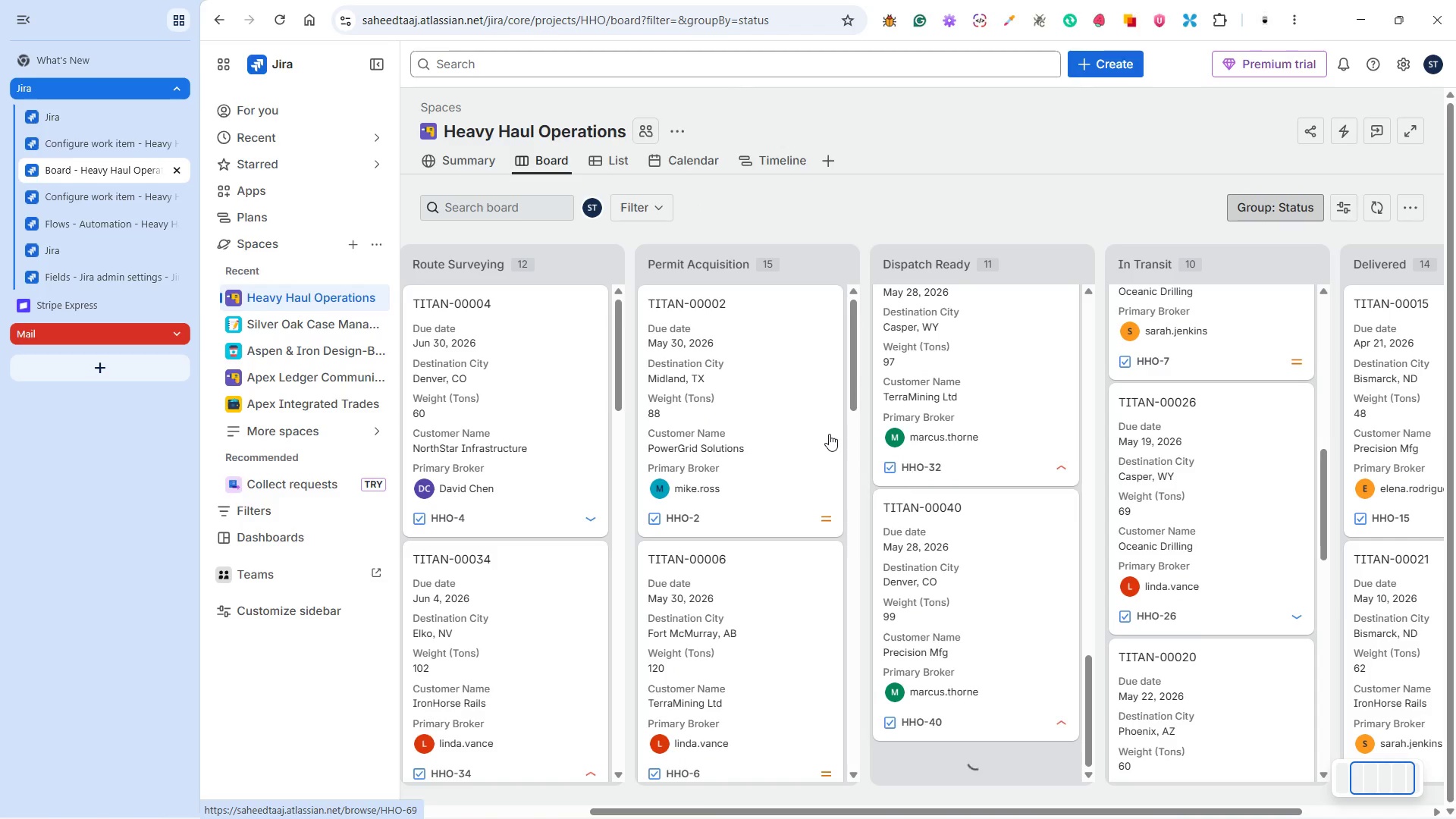 
left_click_drag(start_coordinate=[1260, 812], to_coordinate=[959, 809])
 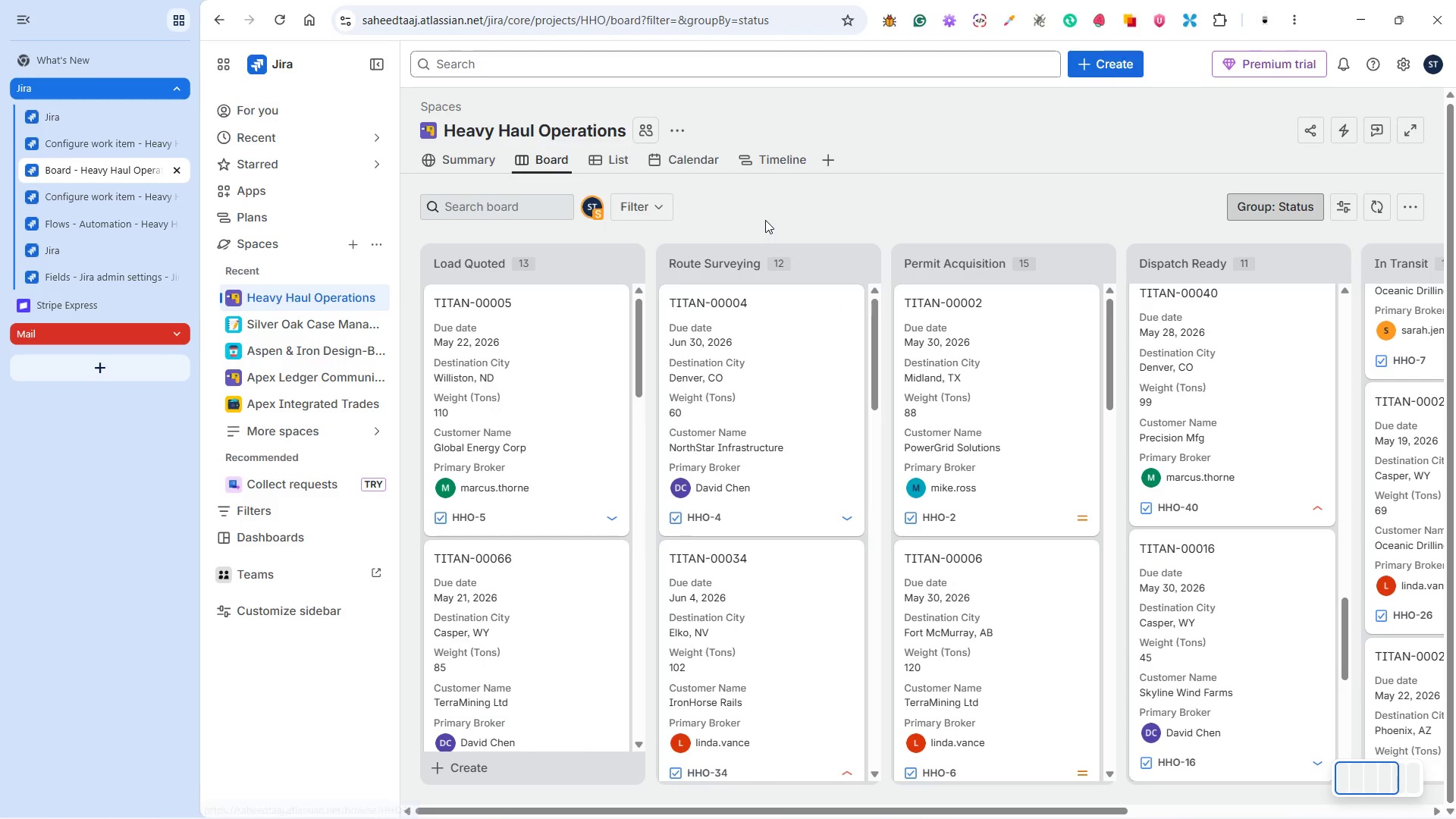 
scroll: coordinate [1345, 588], scroll_direction: down, amount: 9.0
 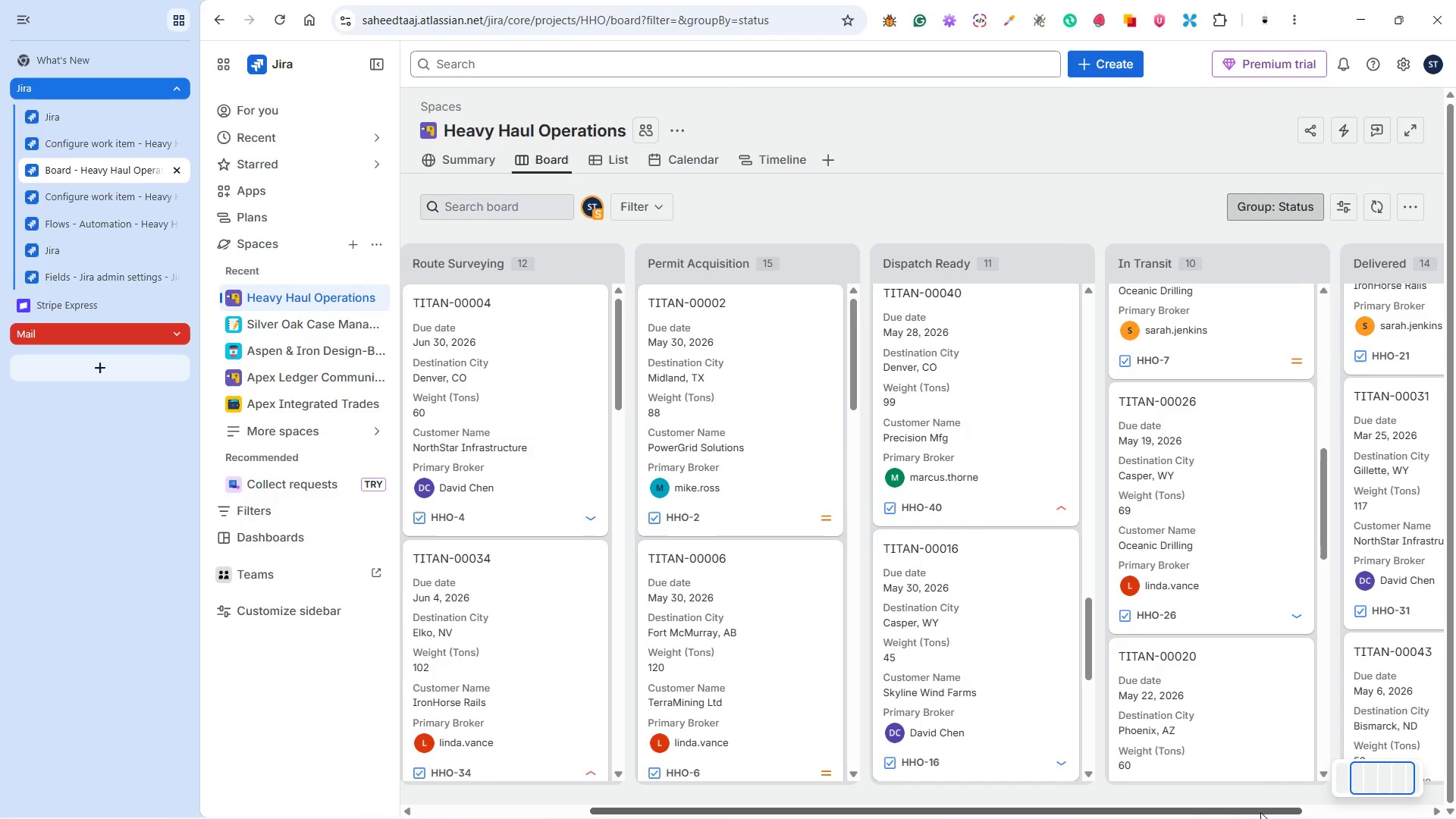 
wait(6.59)
 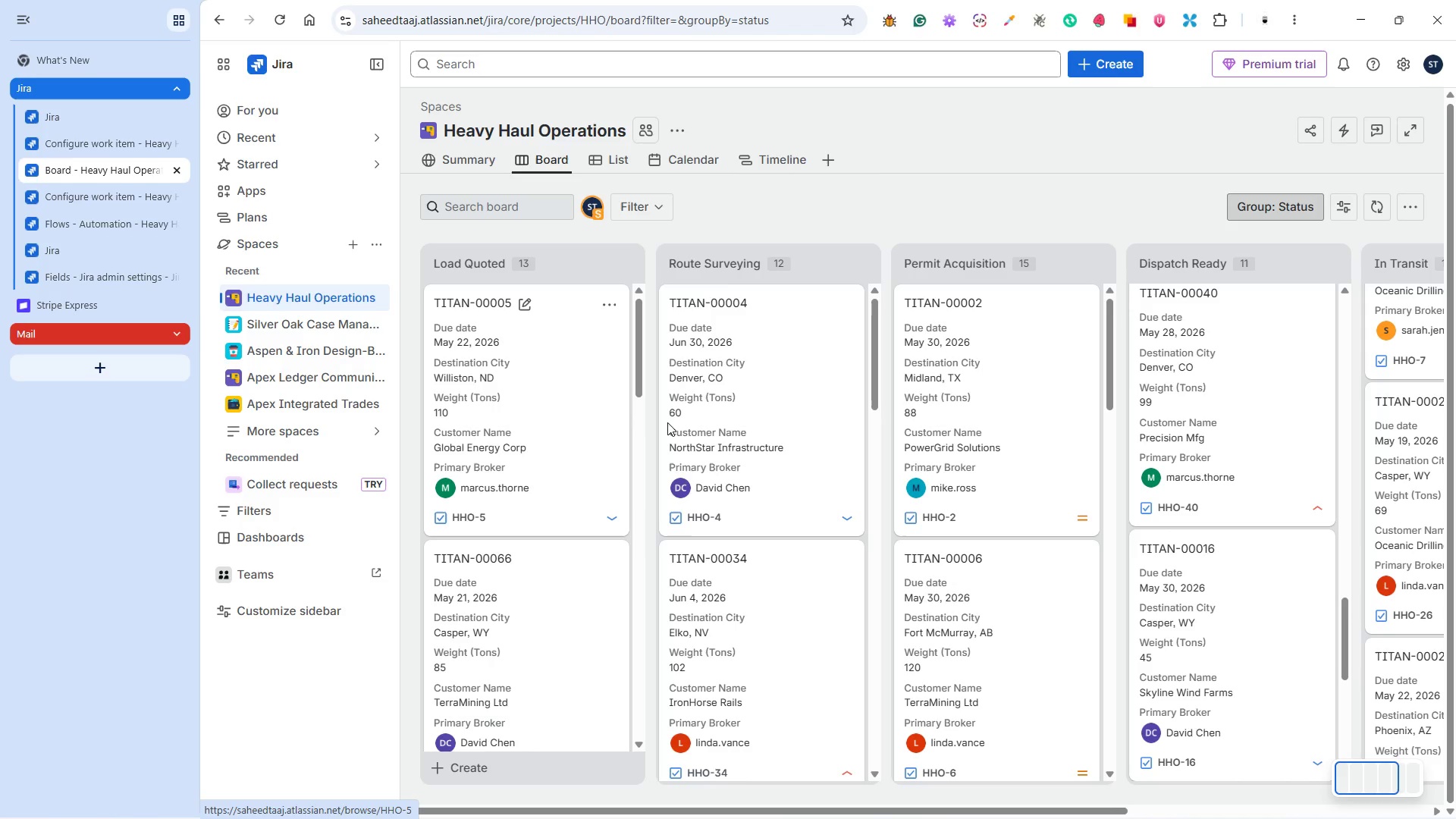 
left_click([102, 146])
 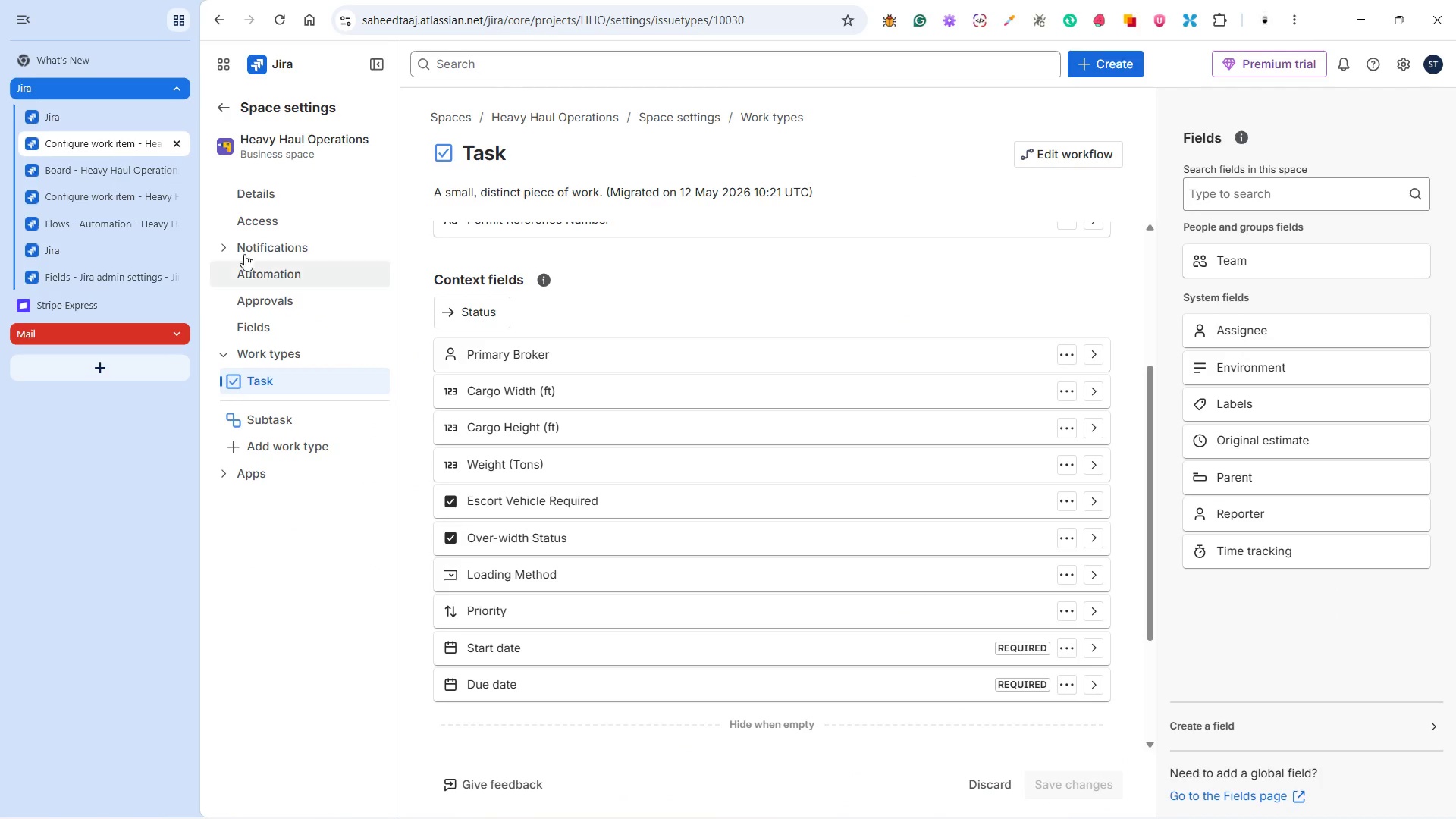 
wait(5.89)
 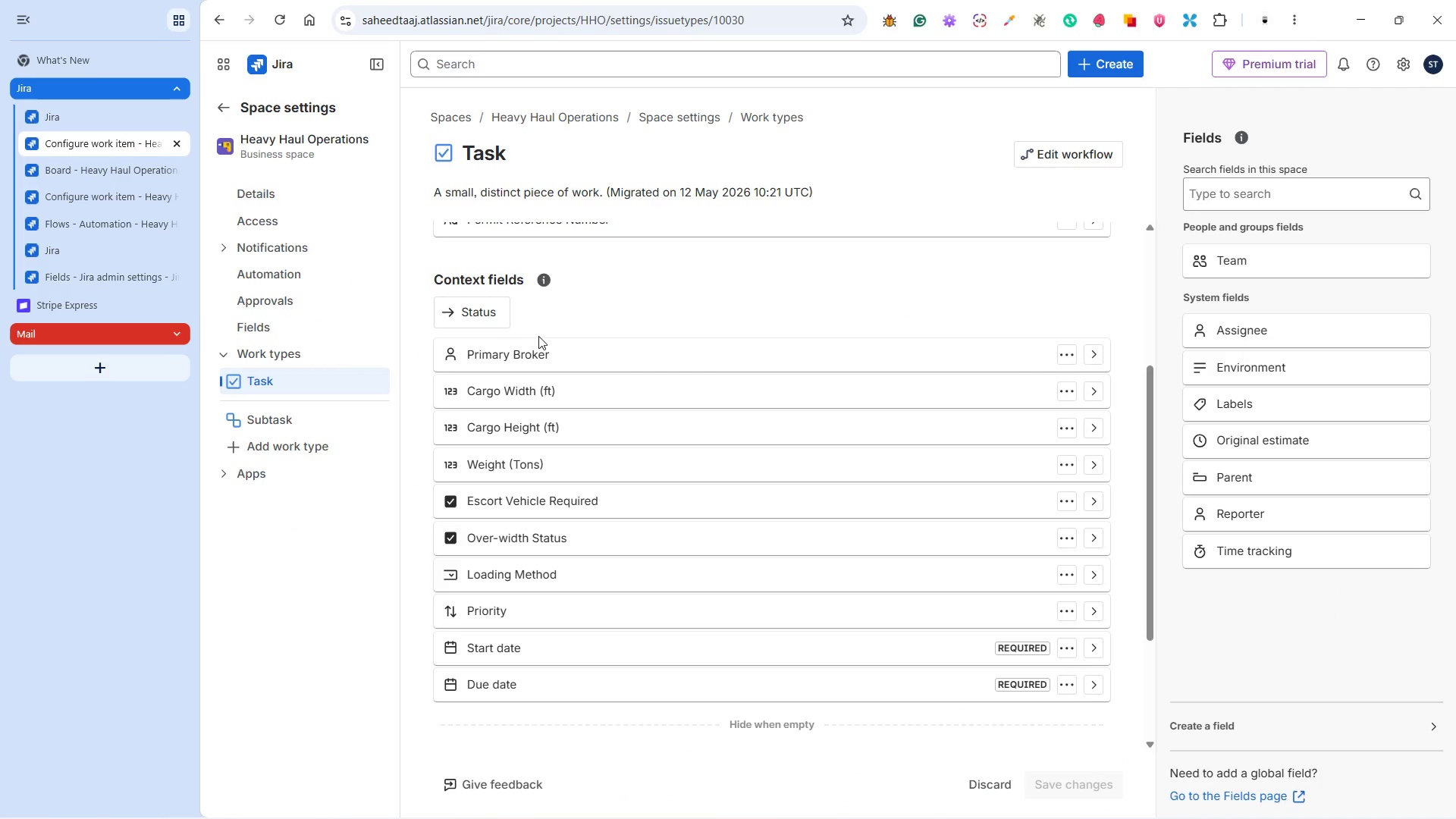 
left_click([89, 196])
 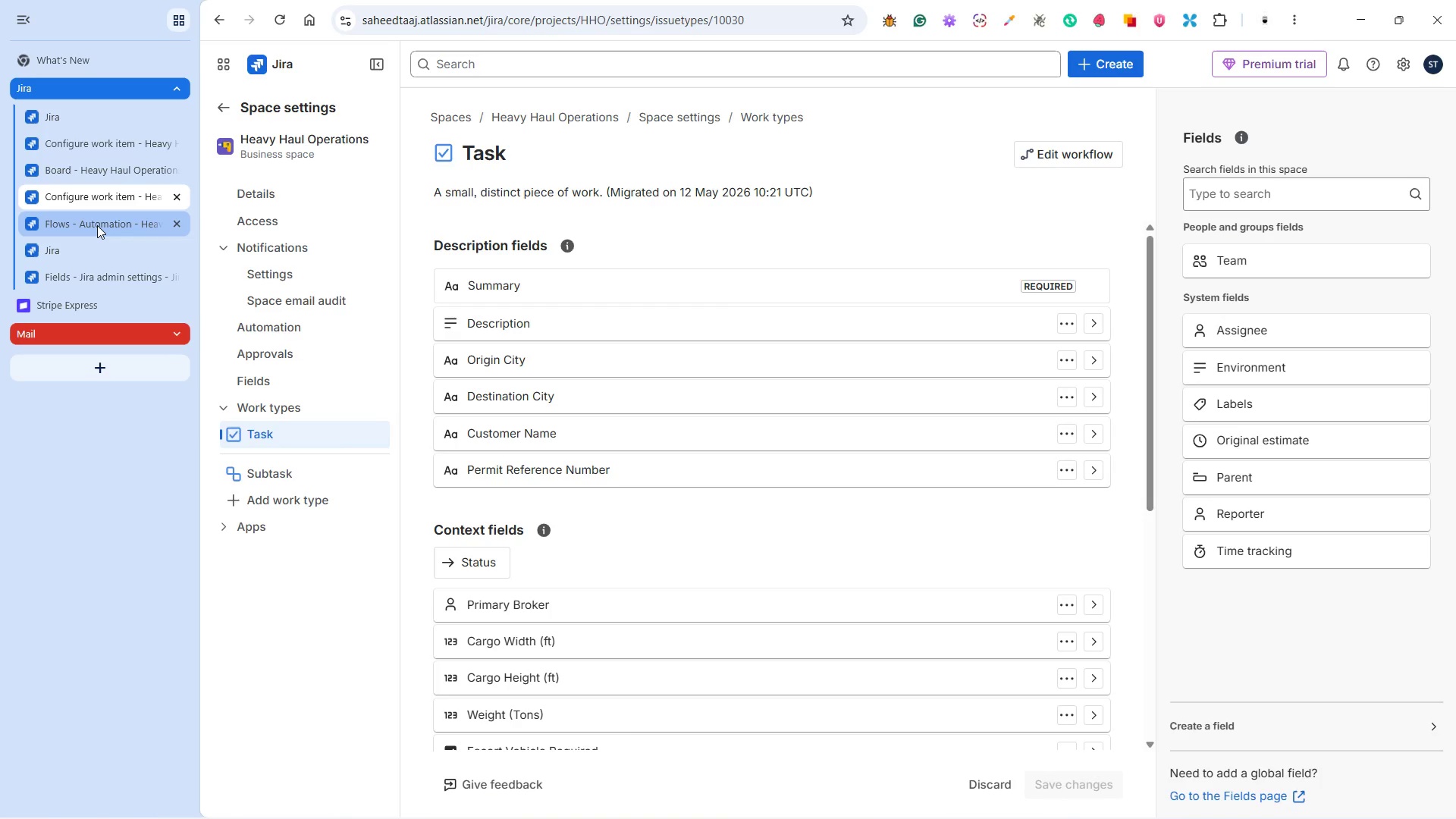 
left_click([97, 225])
 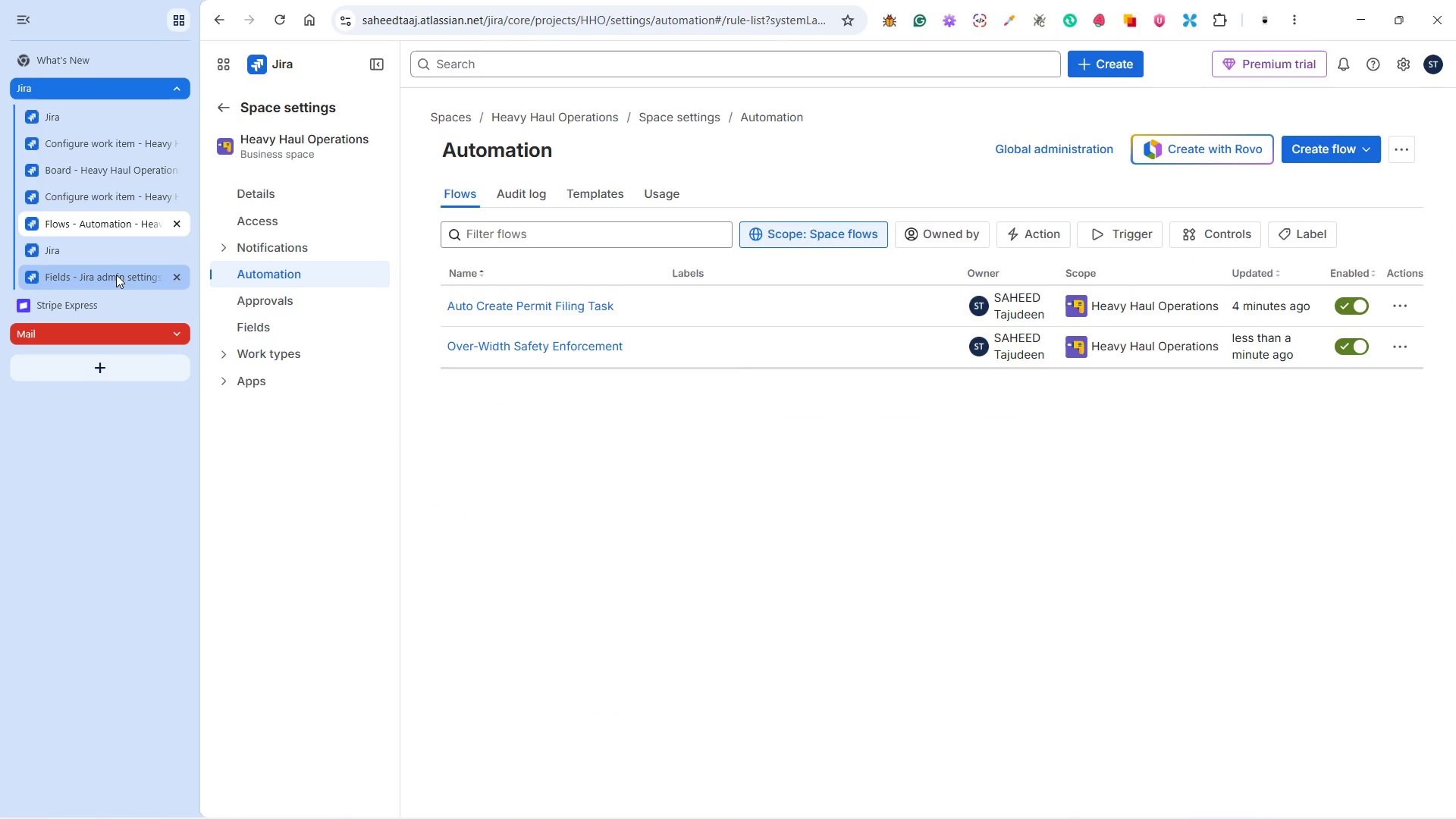 
wait(6.22)
 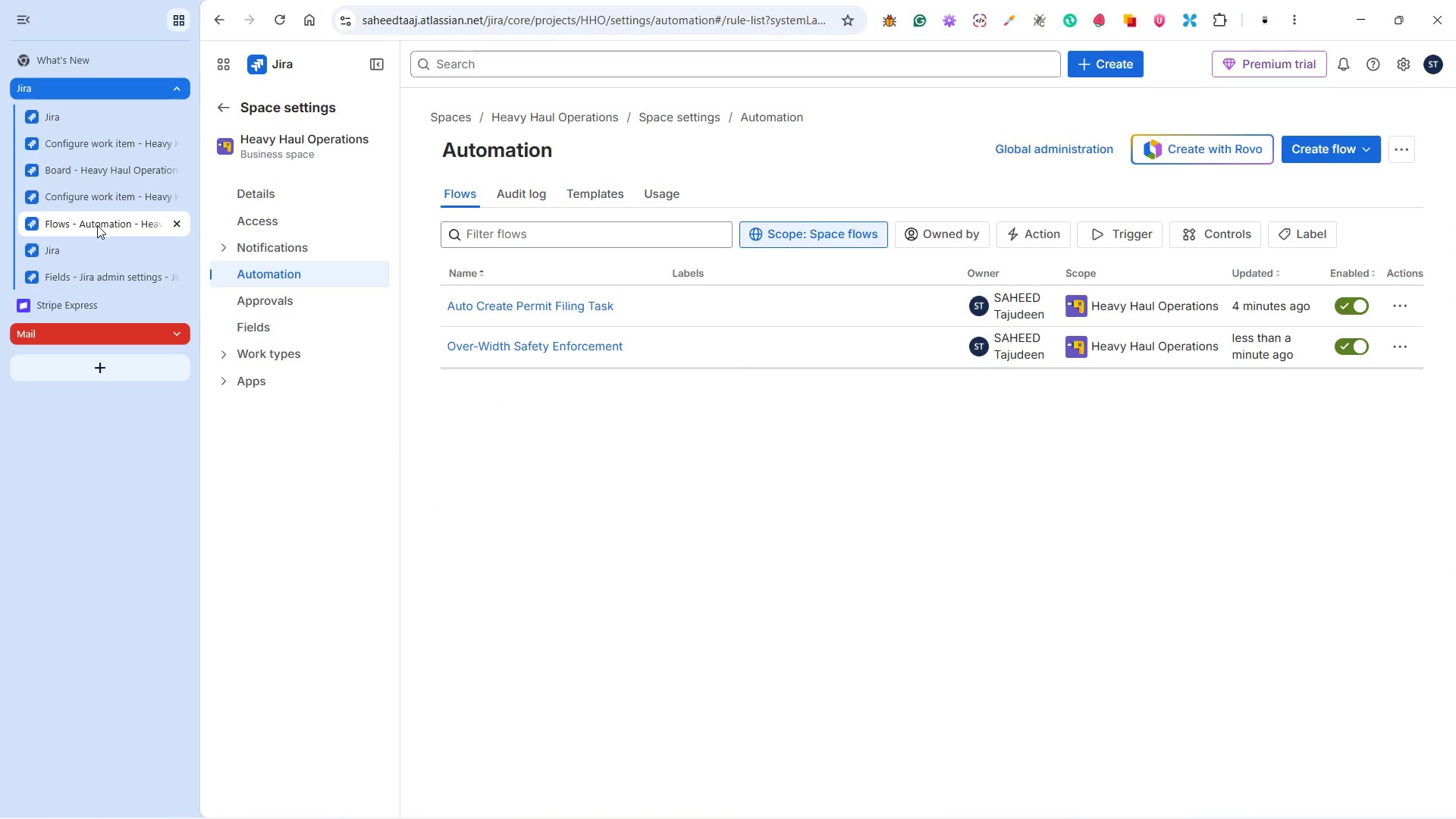 
left_click([111, 143])
 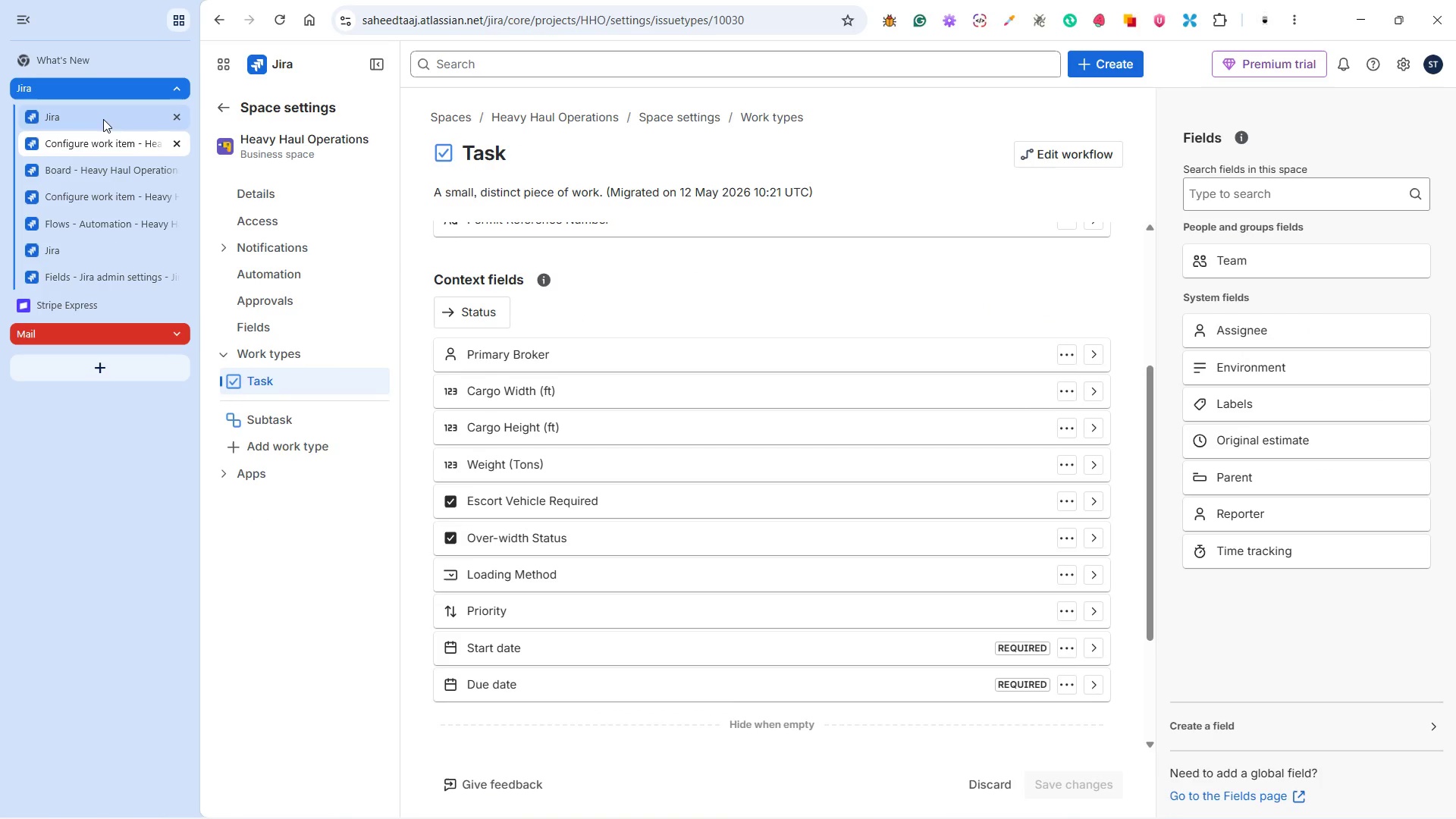 
left_click([102, 118])
 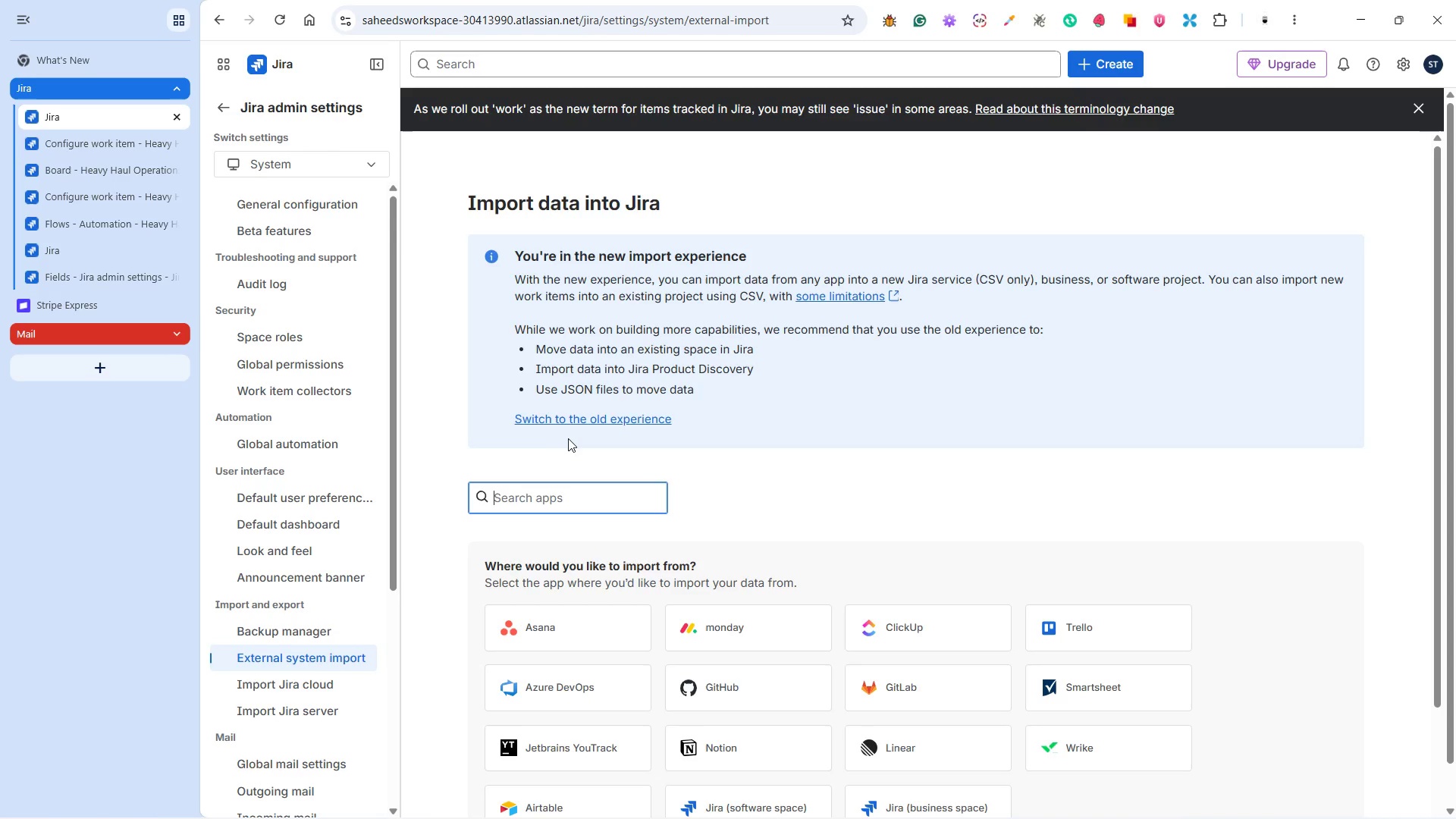 
left_click([106, 142])
 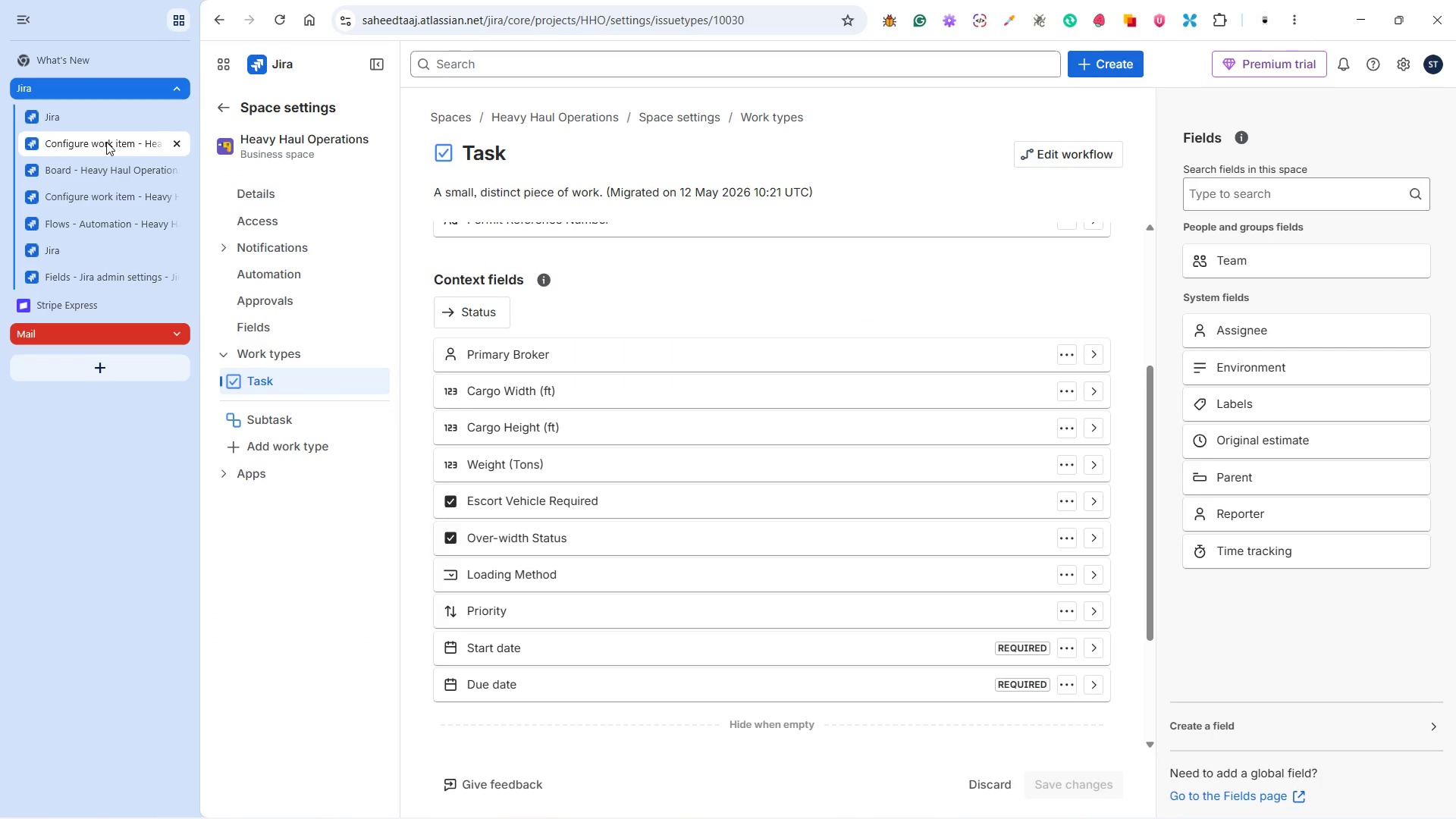 
scroll: coordinate [570, 438], scroll_direction: up, amount: 1.0
 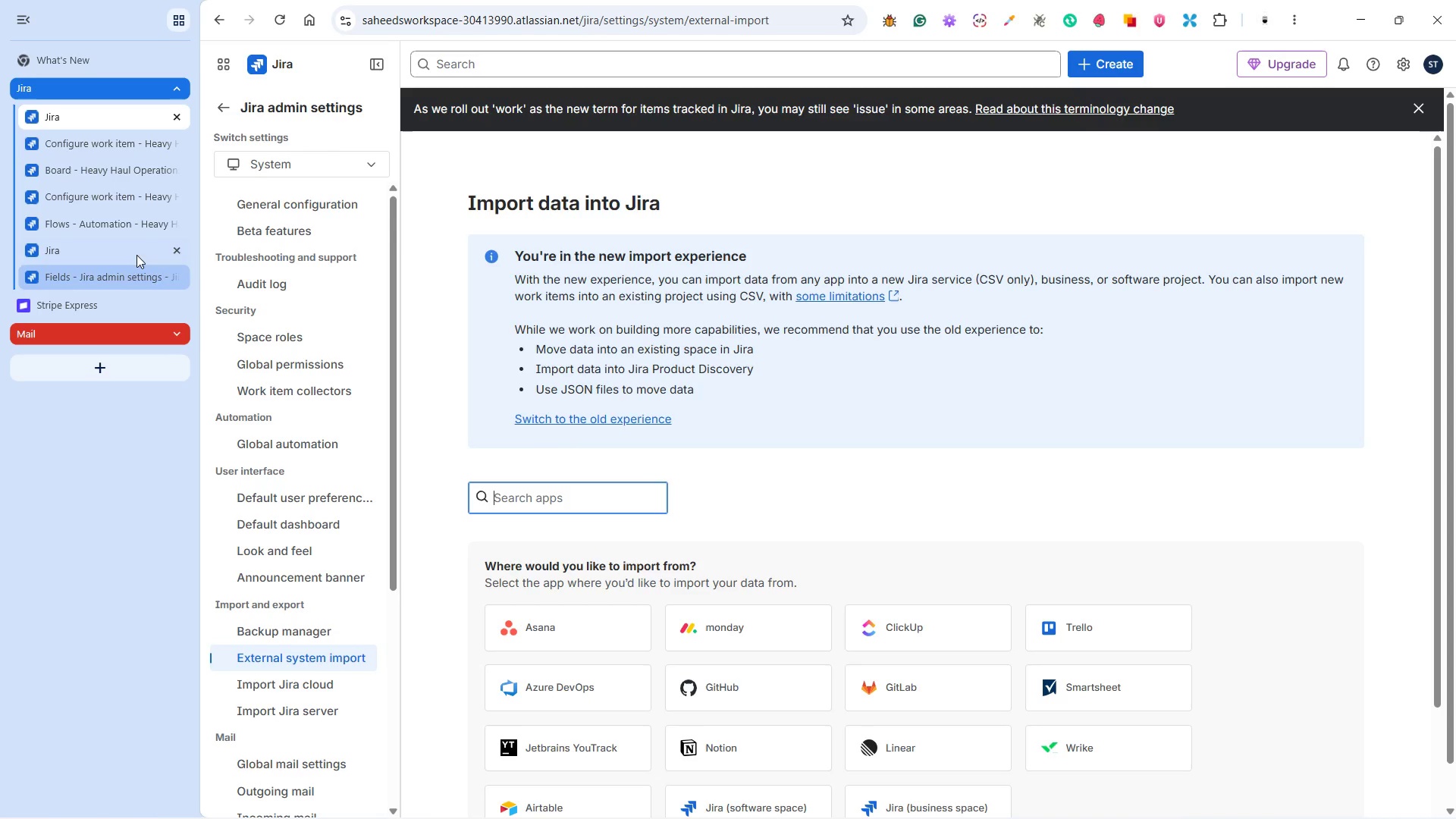 
right_click([106, 142])
 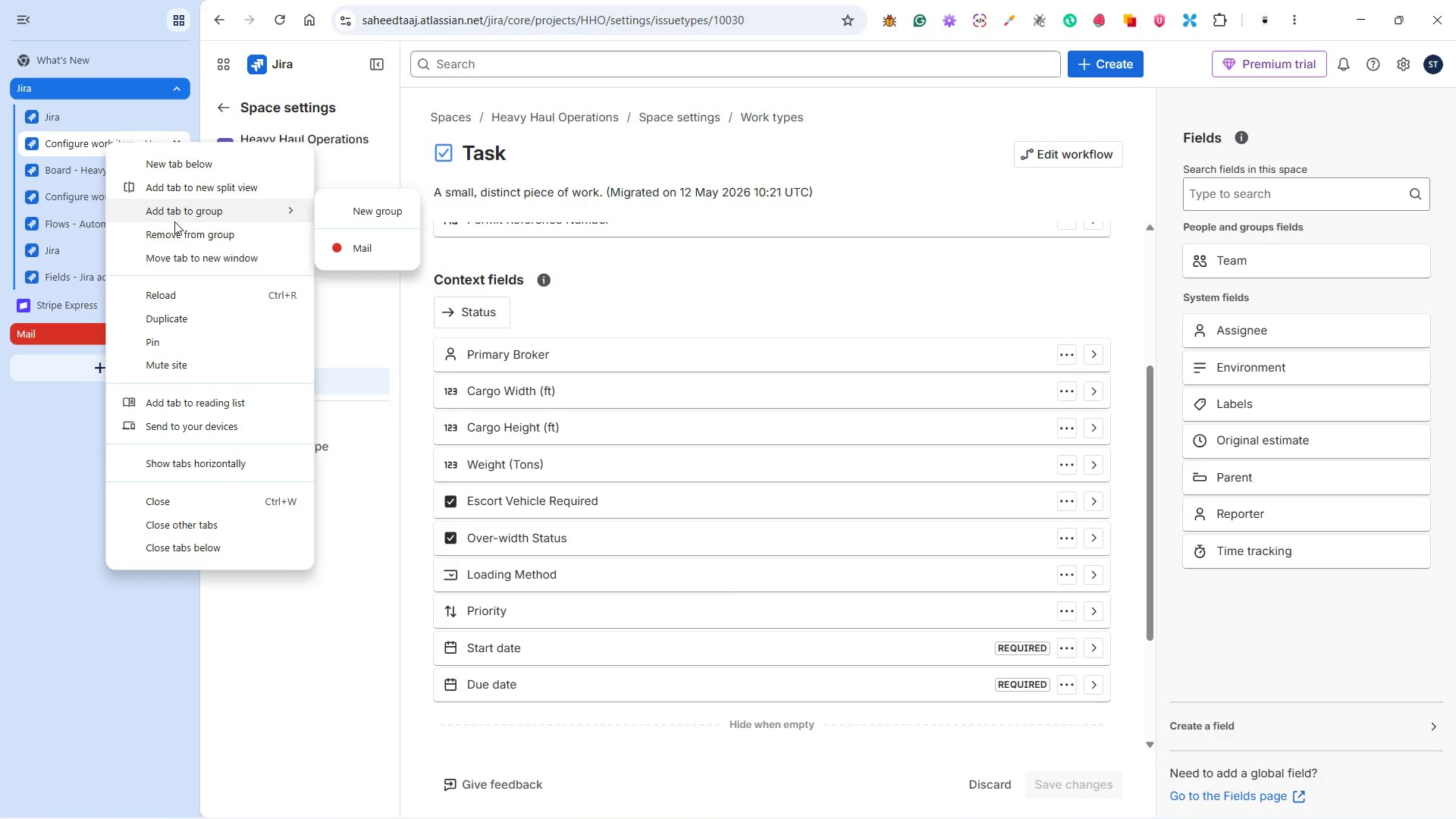 
scroll: coordinate [117, 234], scroll_direction: up, amount: 3.0
 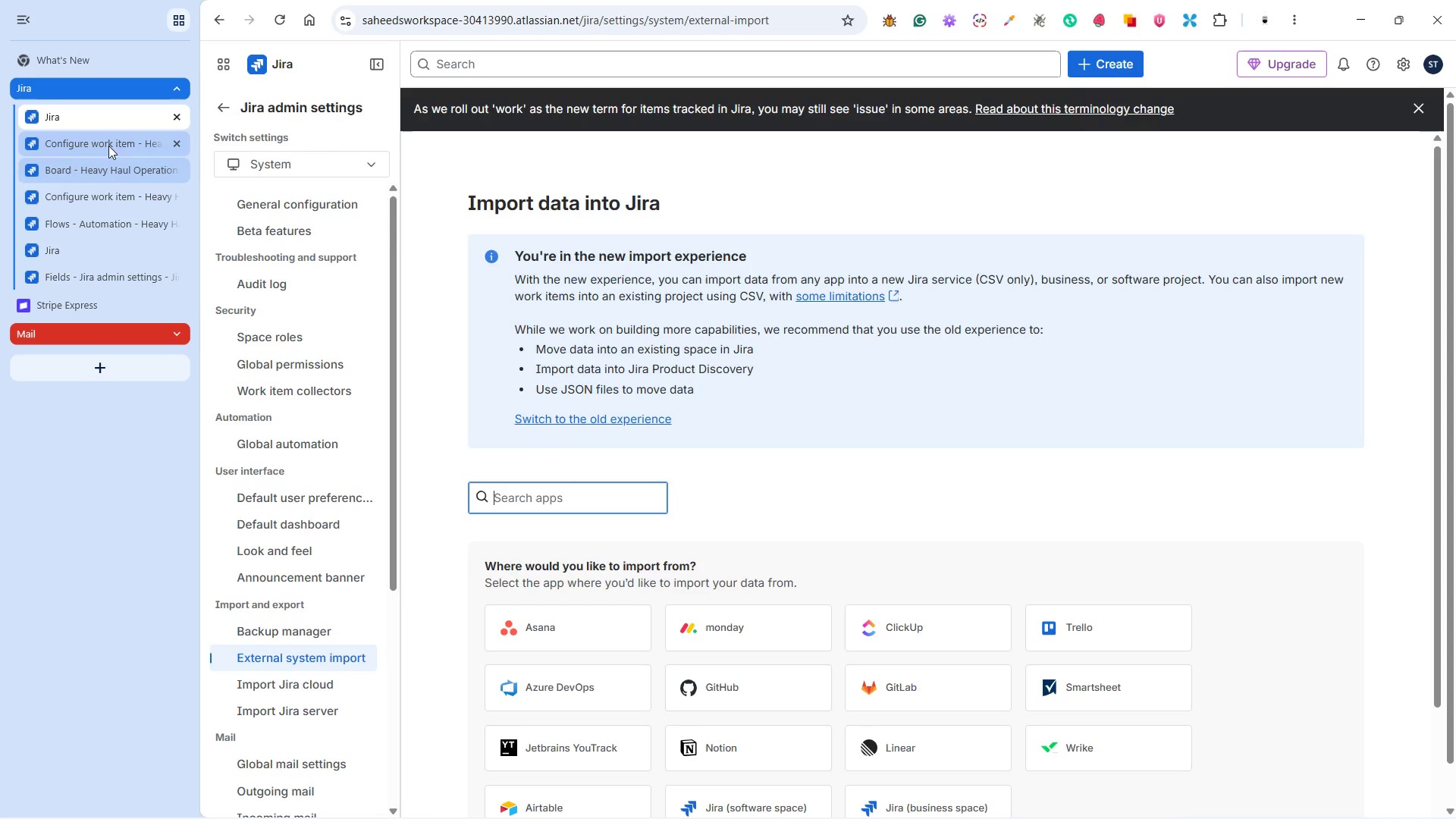 
left_click([180, 316])
 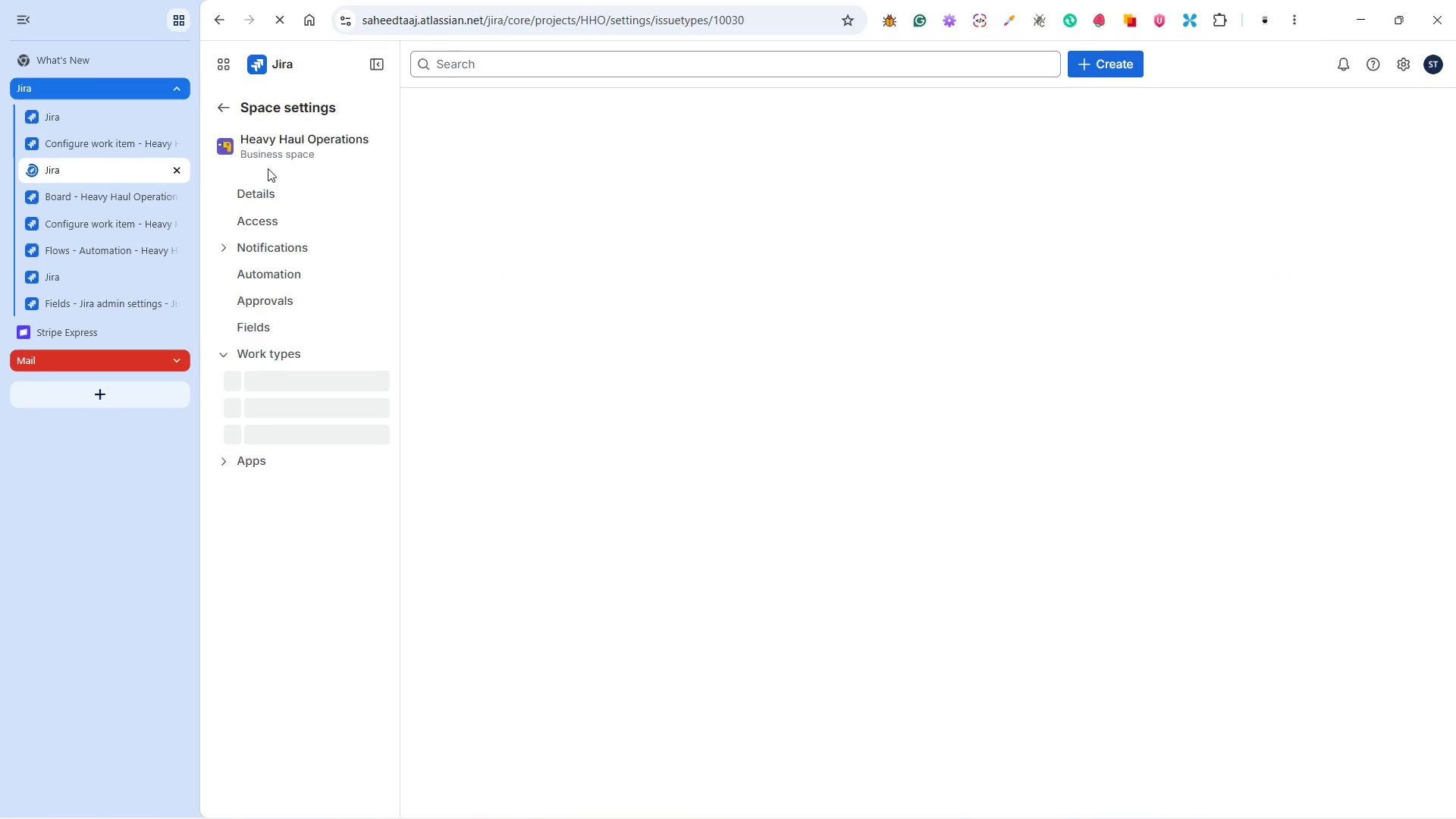 
left_click([140, 142])
 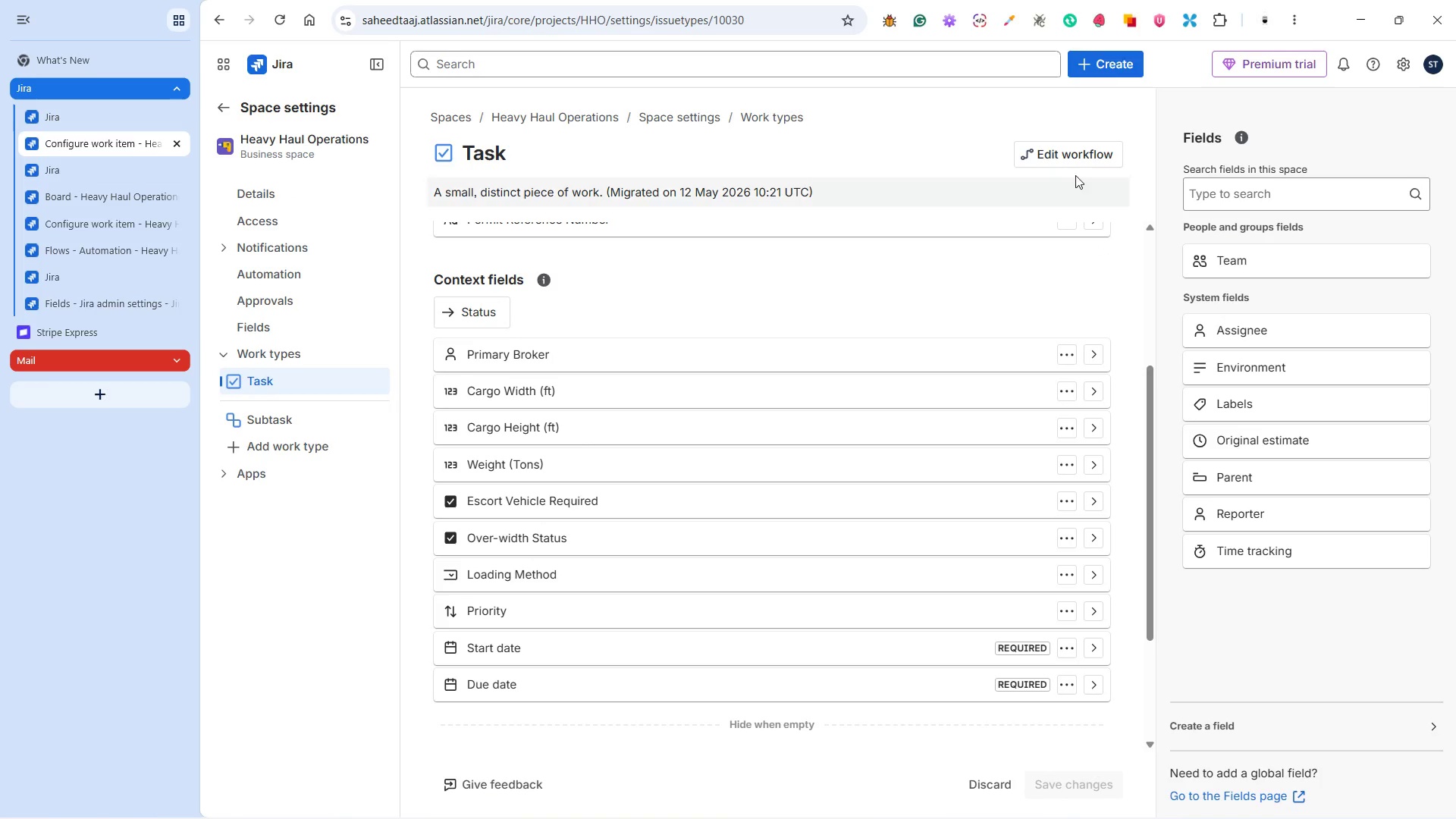 
left_click([1068, 151])
 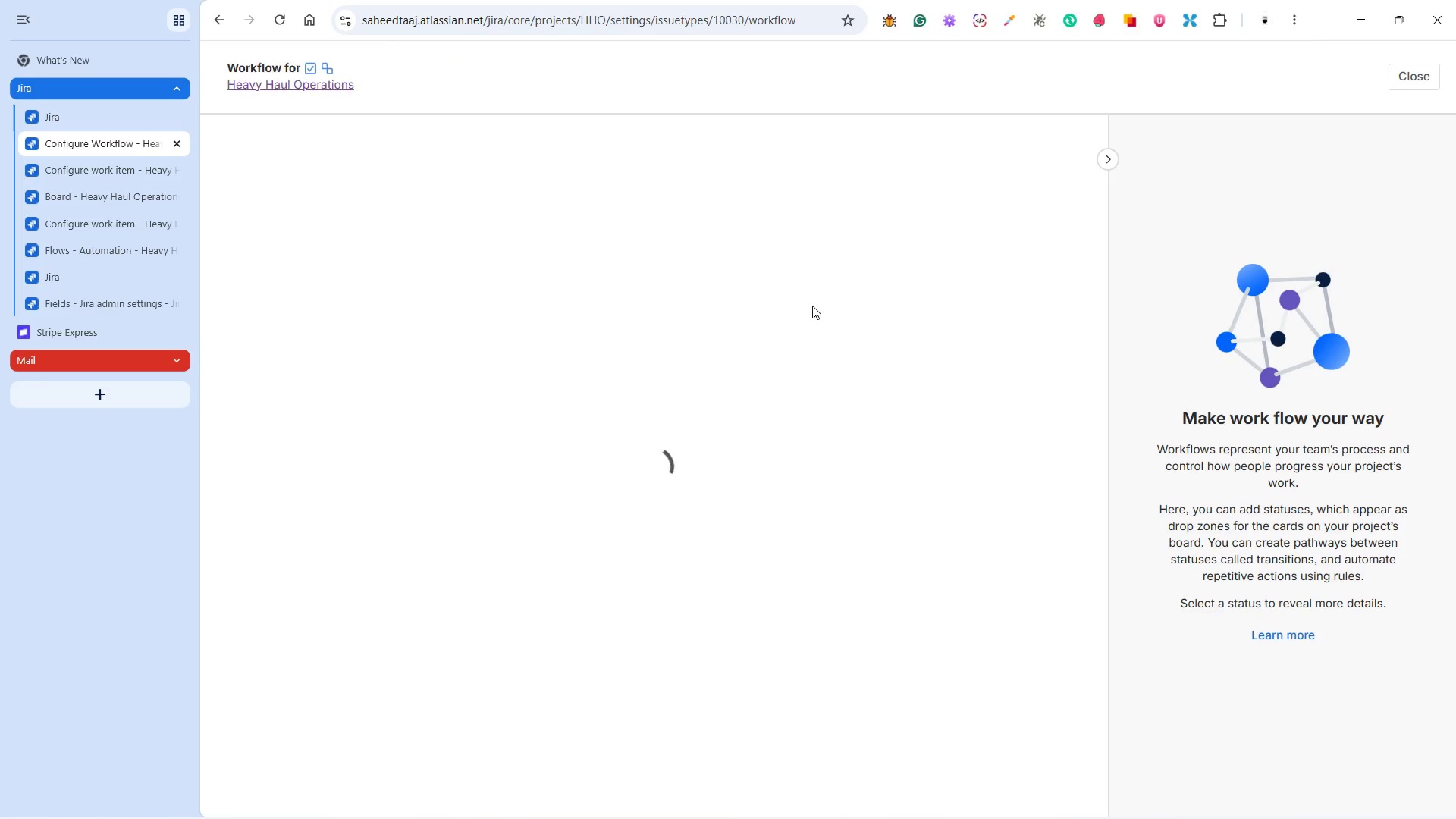 
scroll: coordinate [861, 369], scroll_direction: up, amount: 2.0
 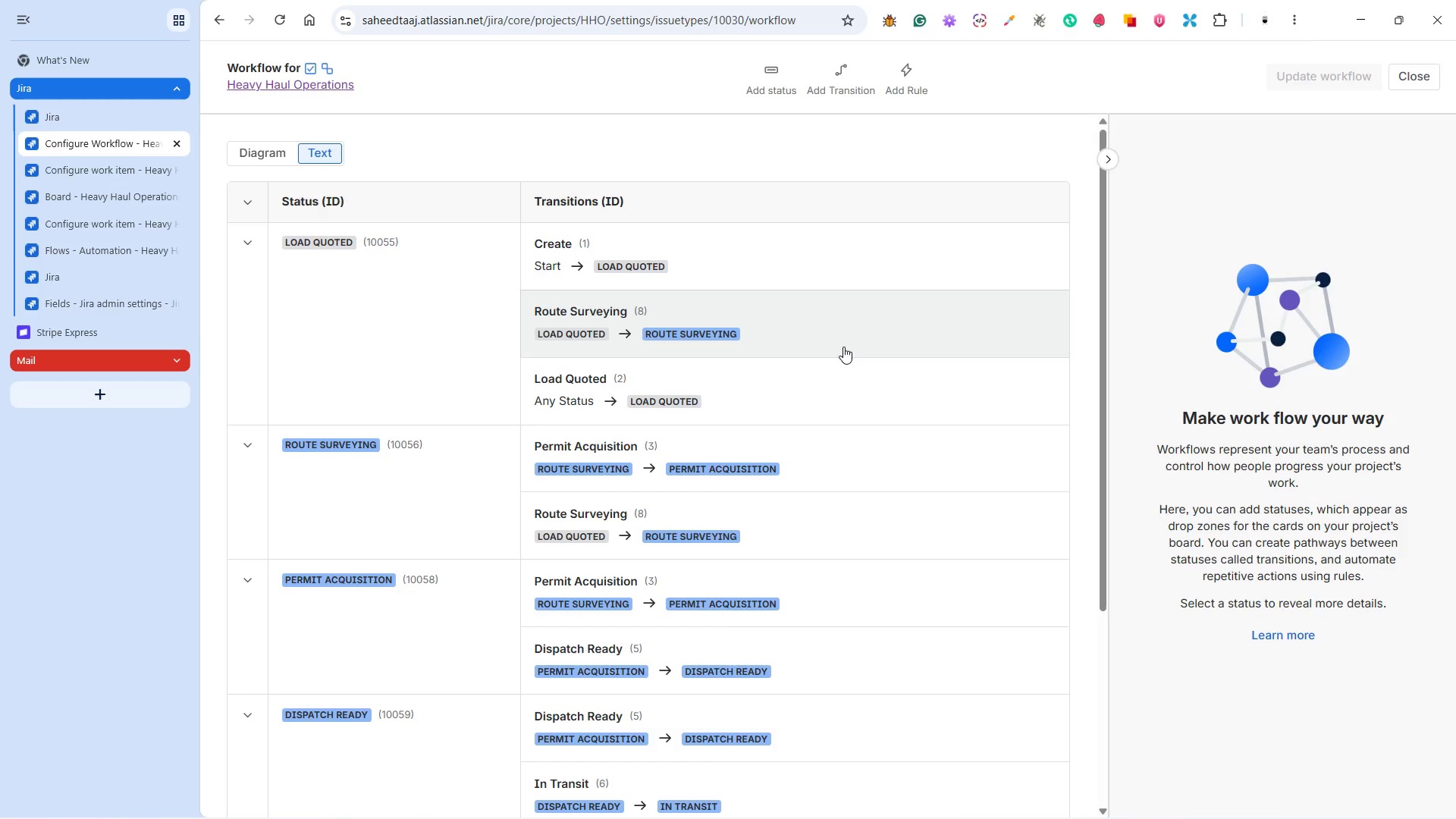 
scroll: coordinate [843, 347], scroll_direction: down, amount: 5.0
 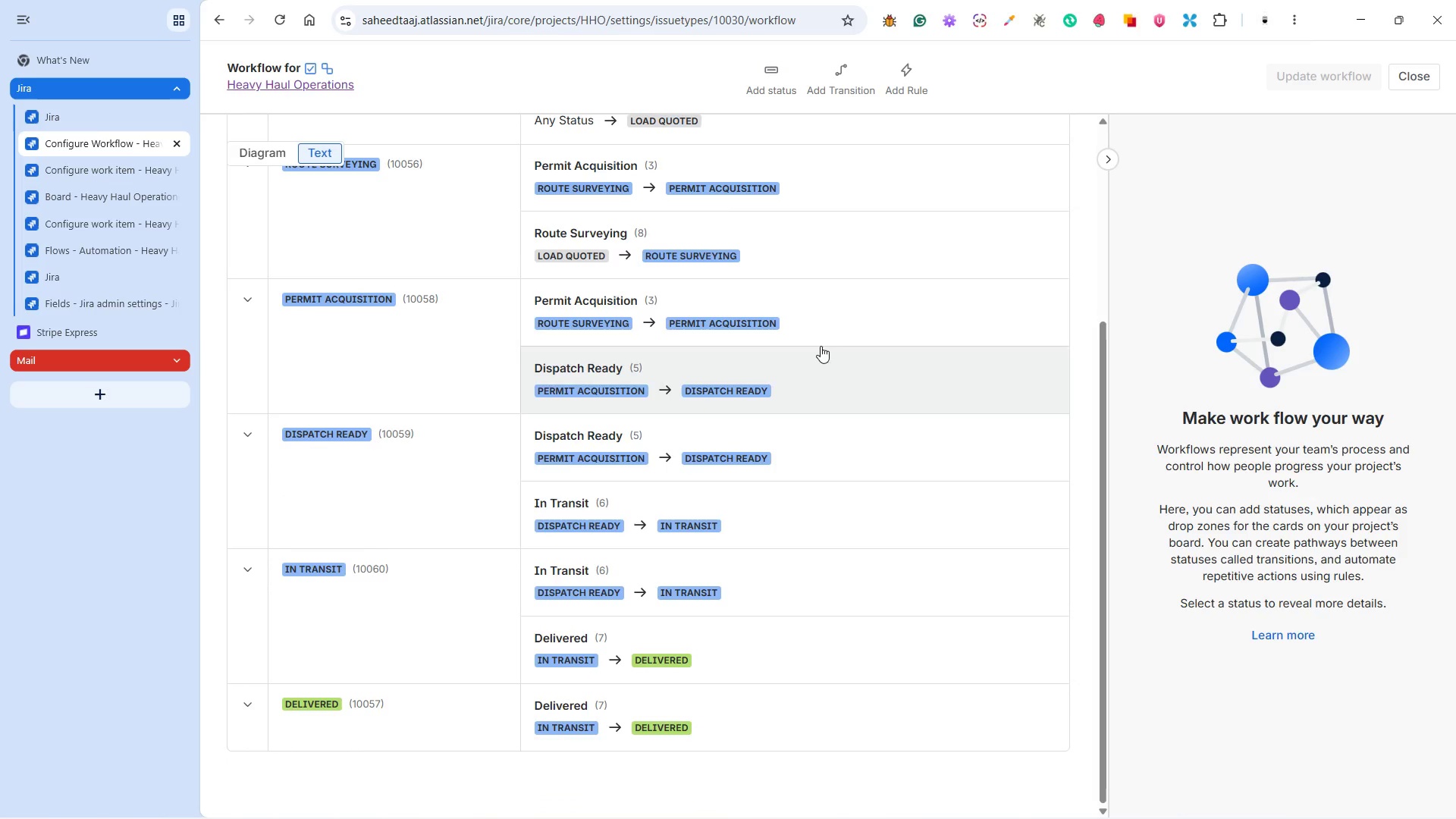 
left_click([125, 163])
 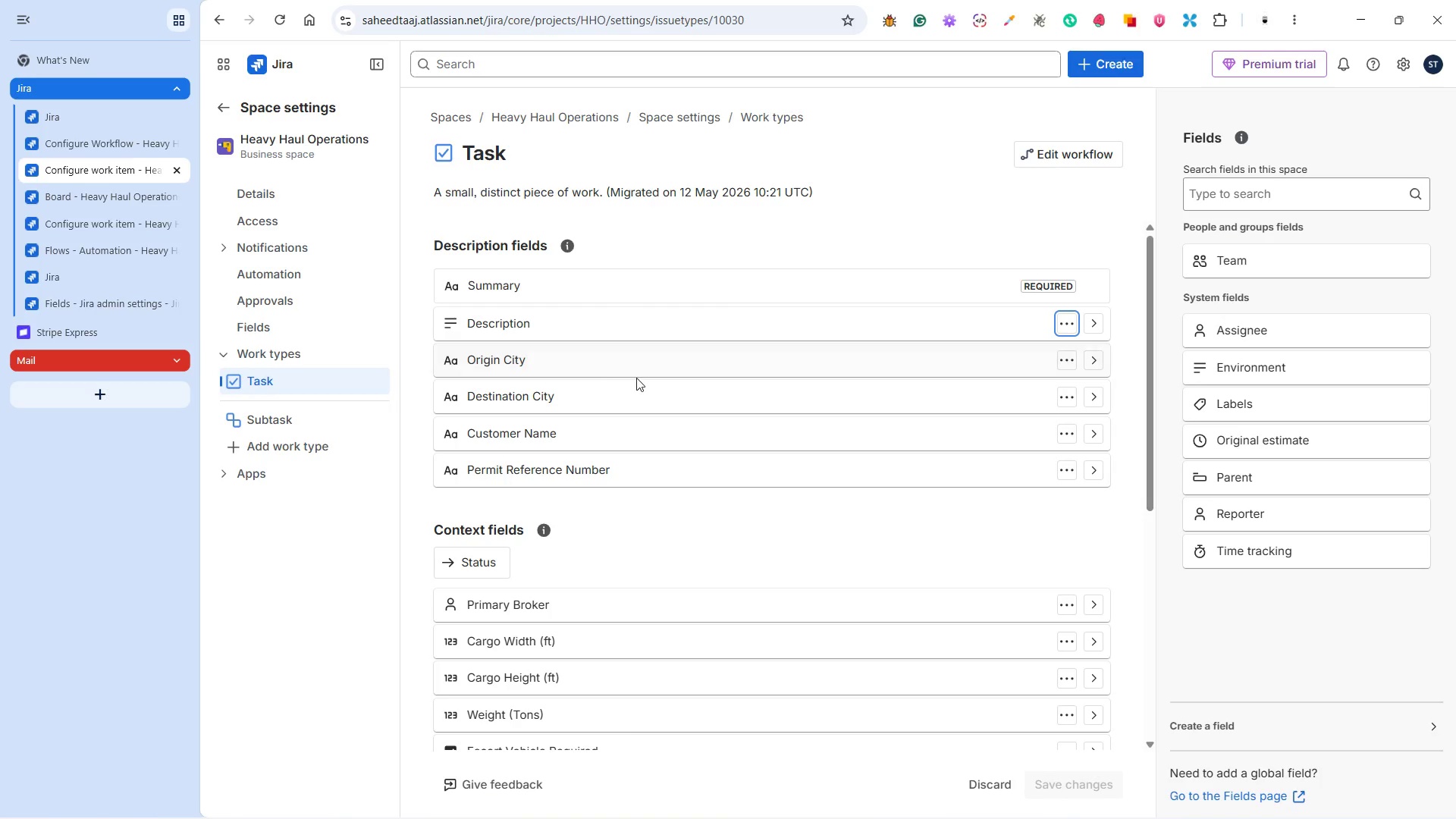 
wait(5.69)
 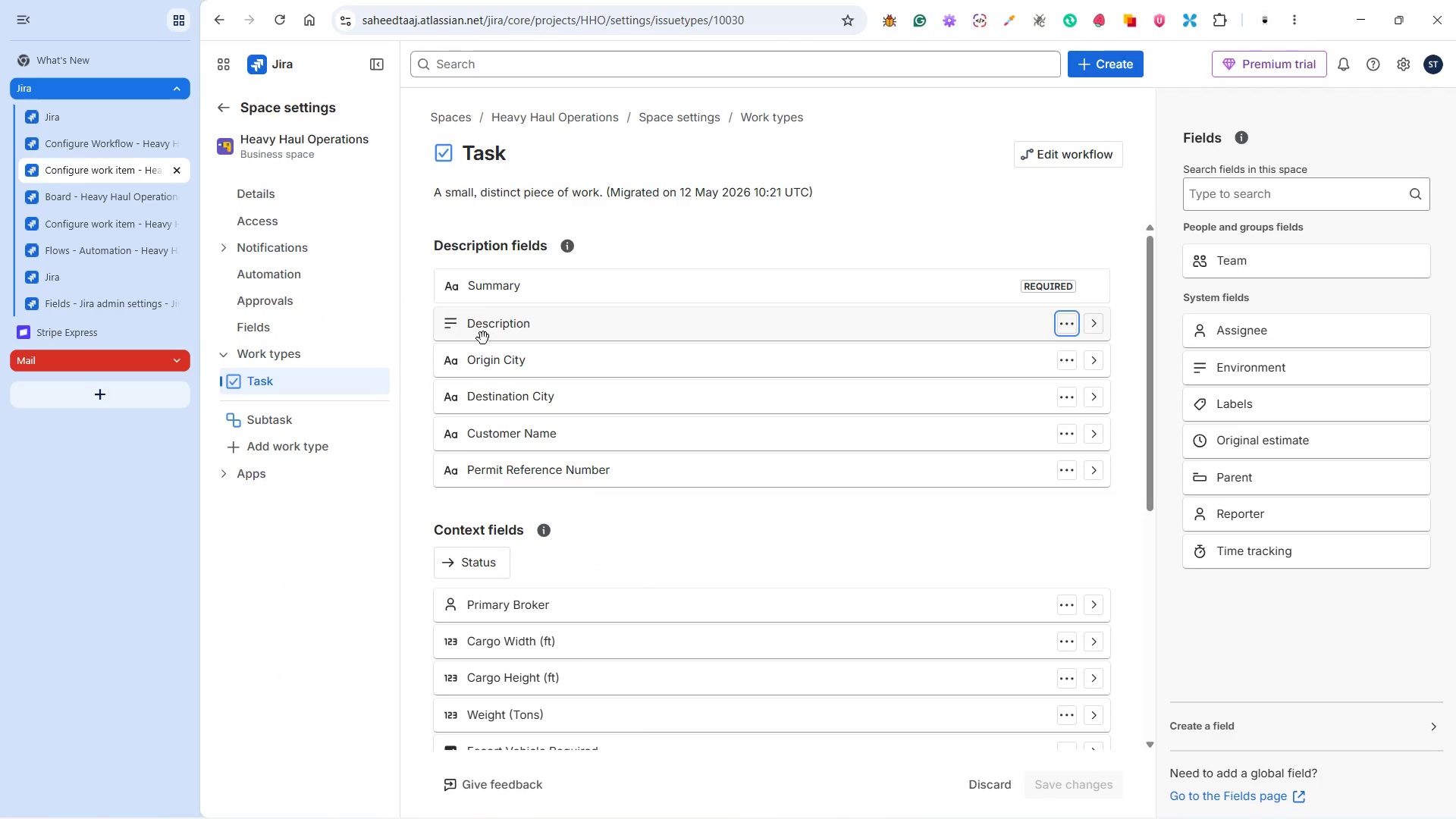 
scroll: coordinate [692, 392], scroll_direction: down, amount: 5.0
 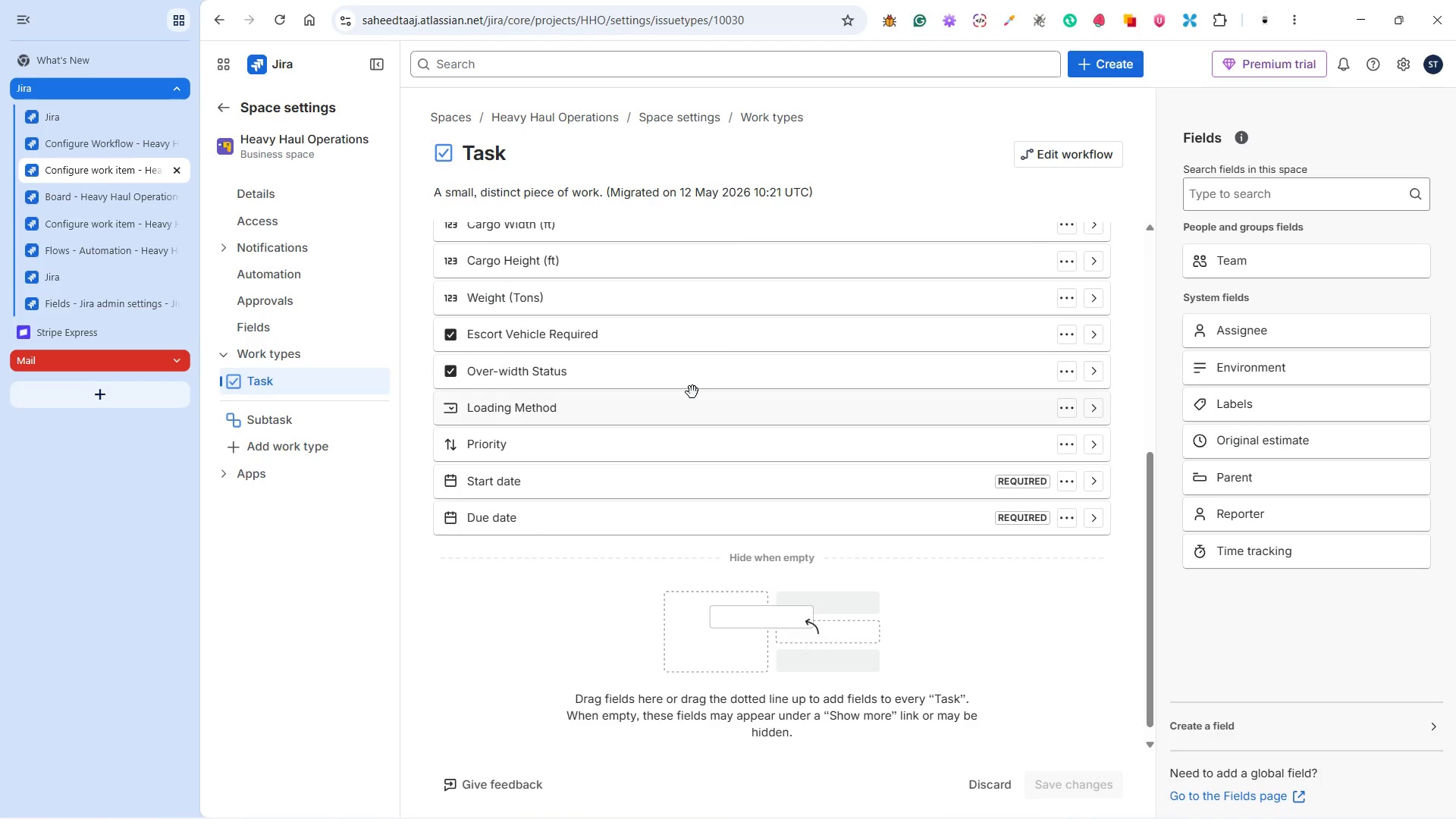 
left_click([127, 187])
 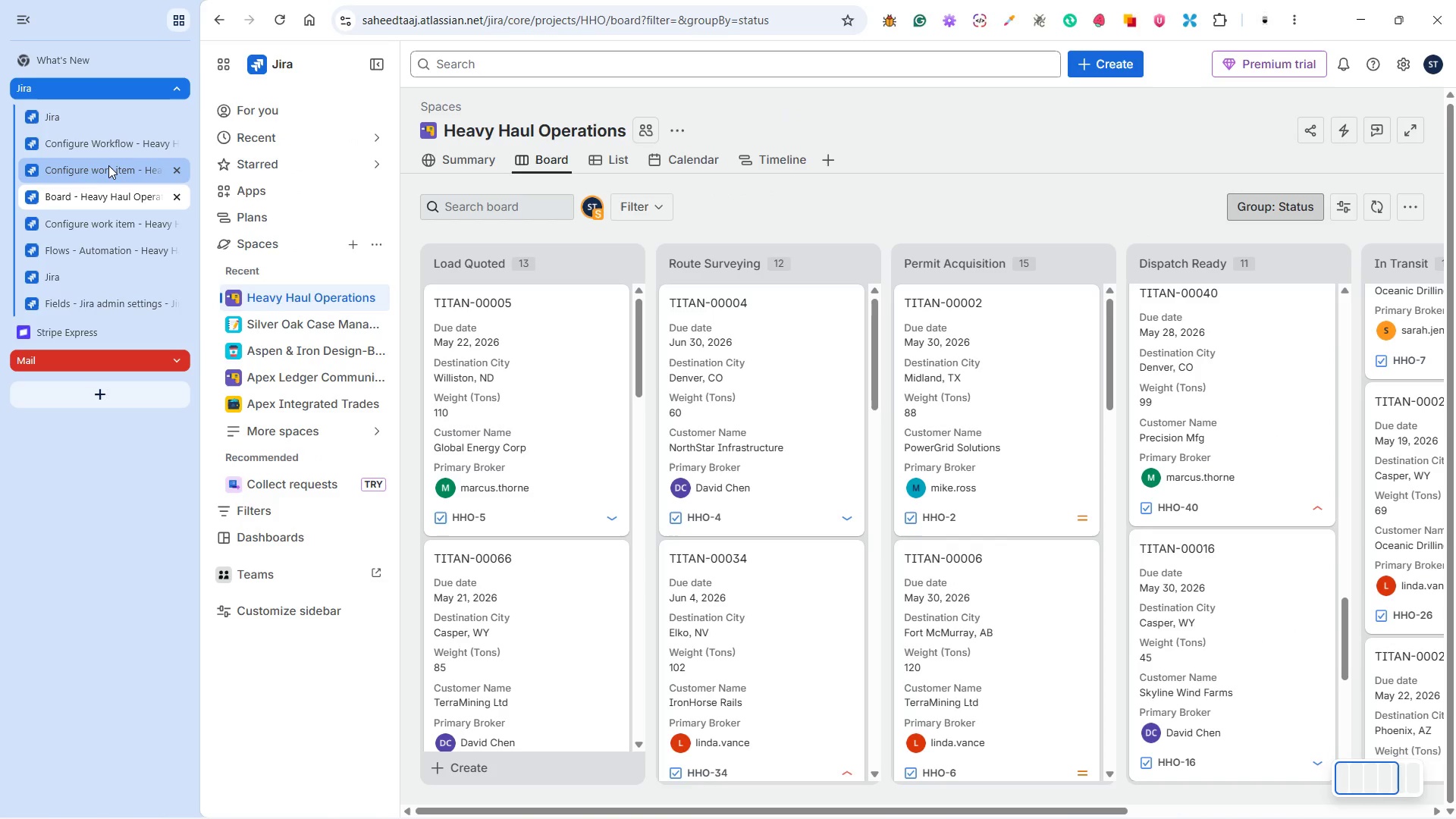 
scroll: coordinate [692, 392], scroll_direction: up, amount: 2.0
 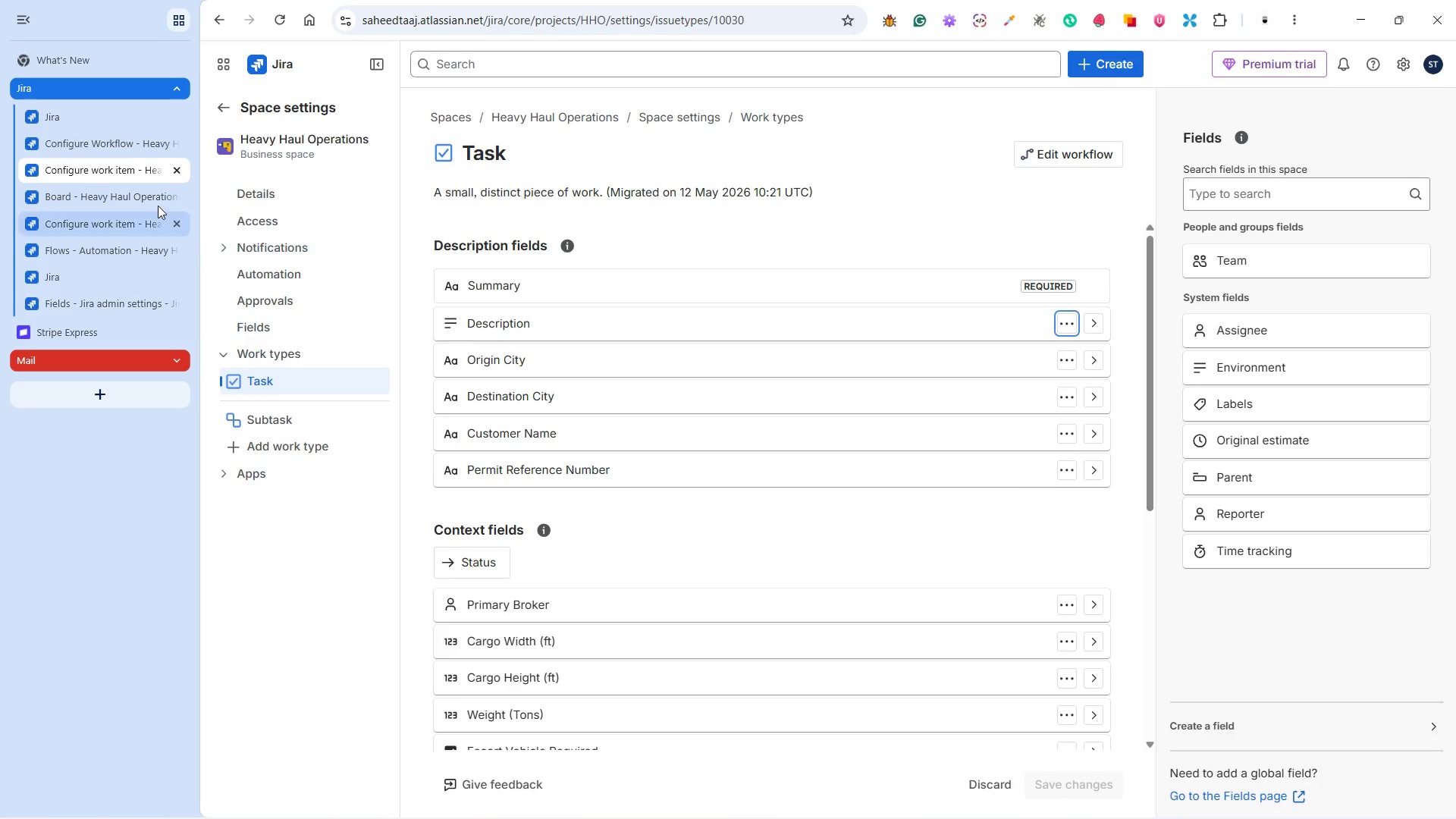 
right_click([108, 165])
 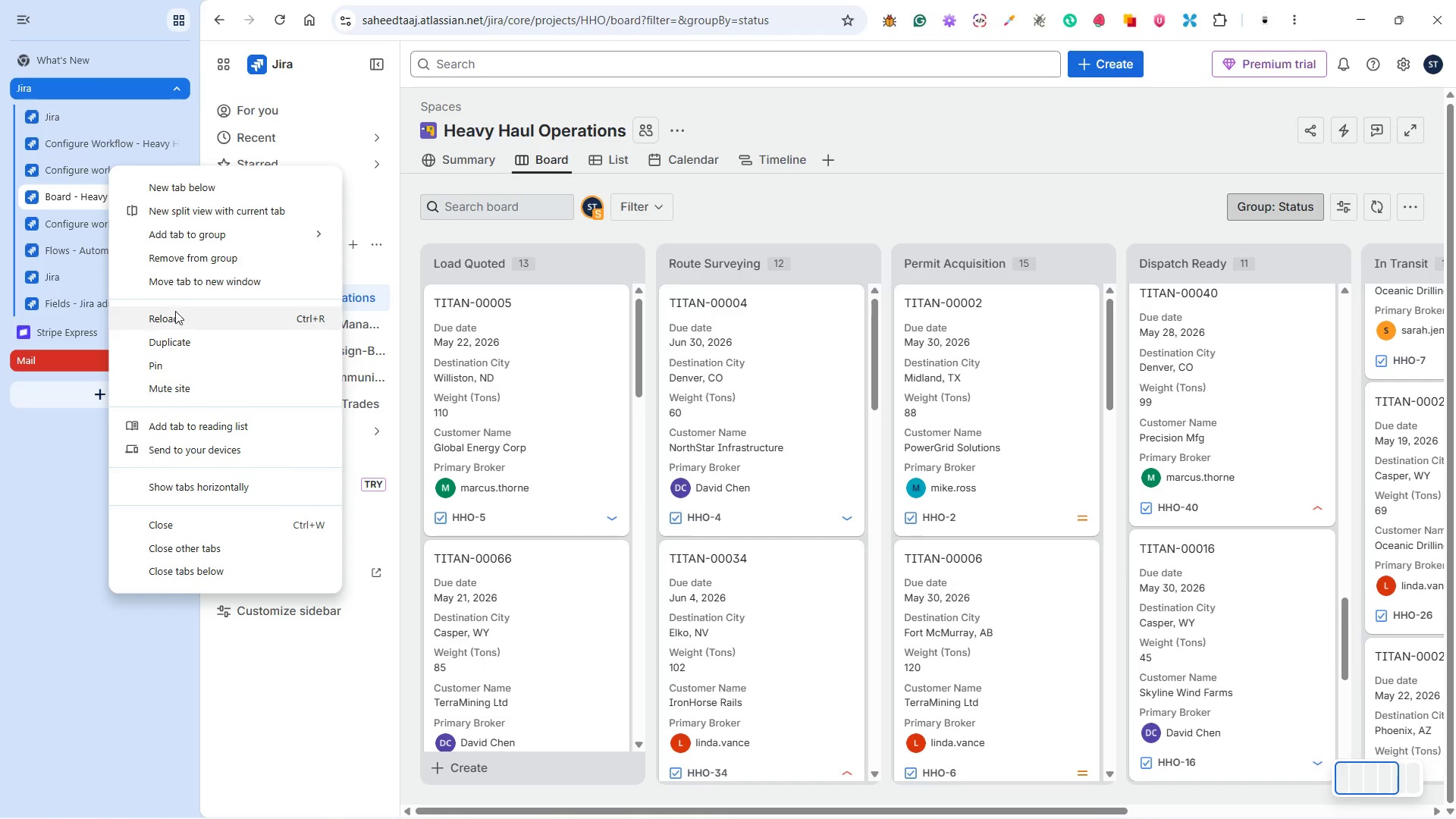 
left_click([174, 347])
 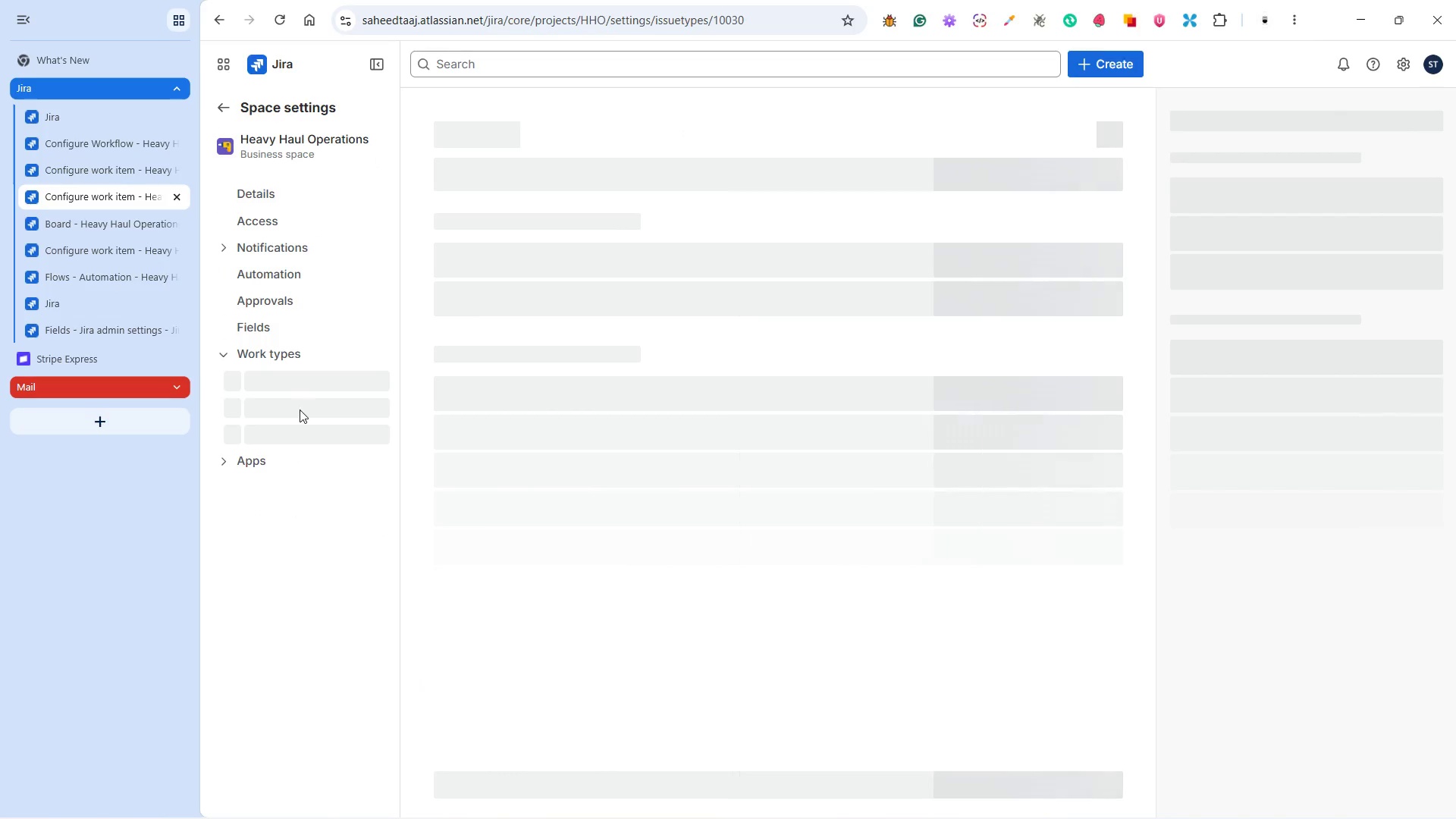 
left_click([298, 417])
 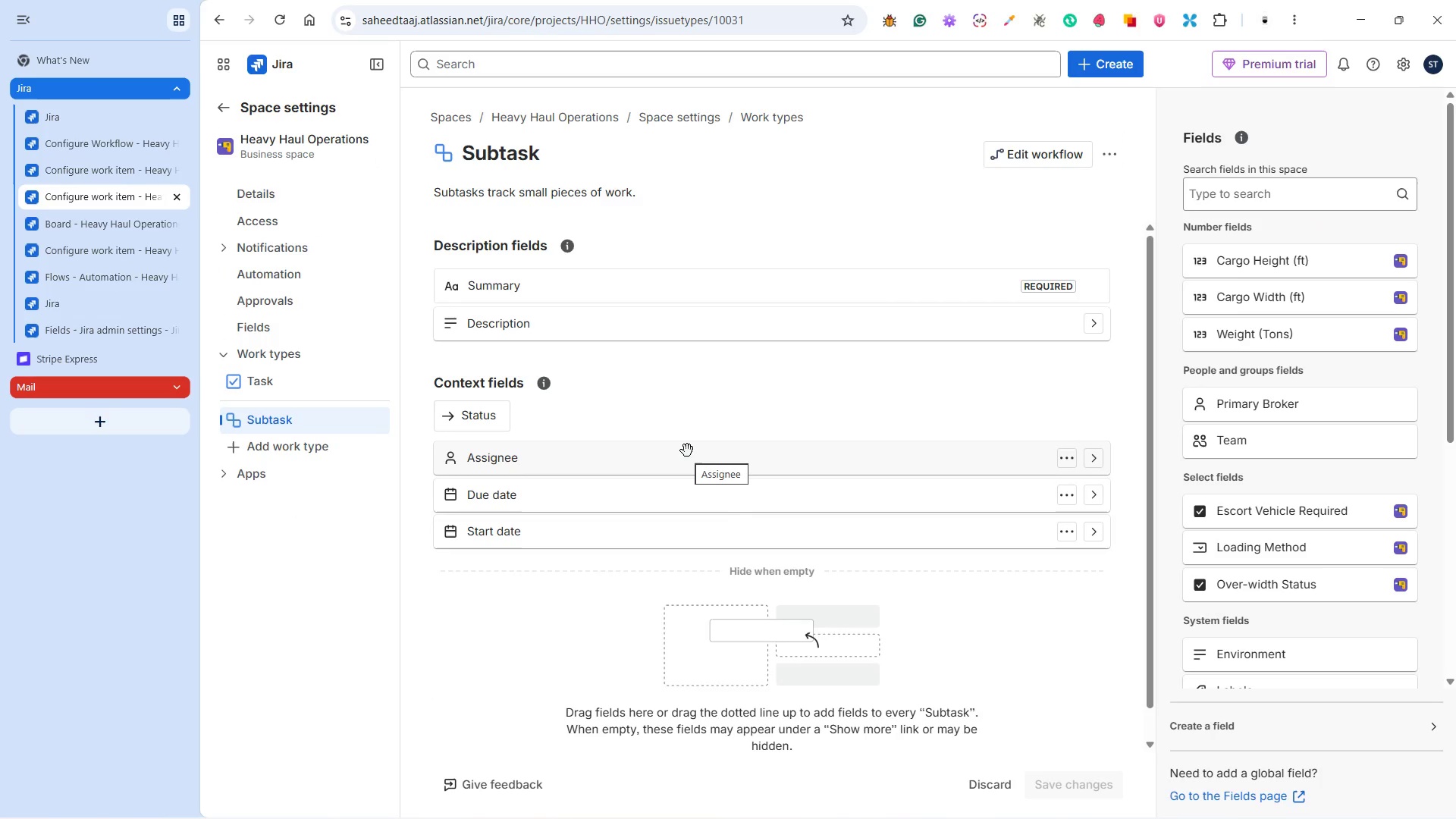 
wait(5.33)
 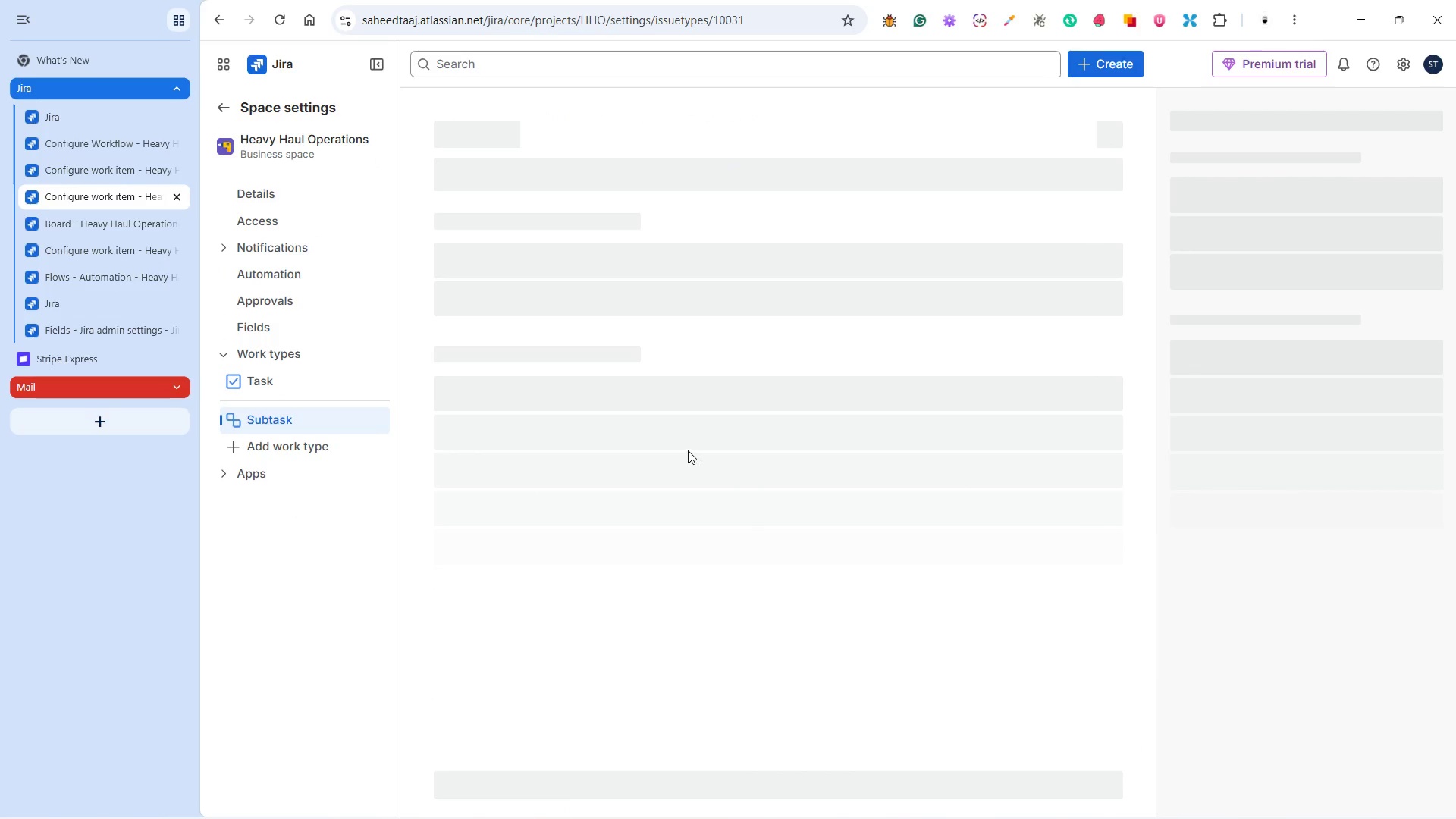 
scroll: coordinate [687, 450], scroll_direction: up, amount: 3.0
 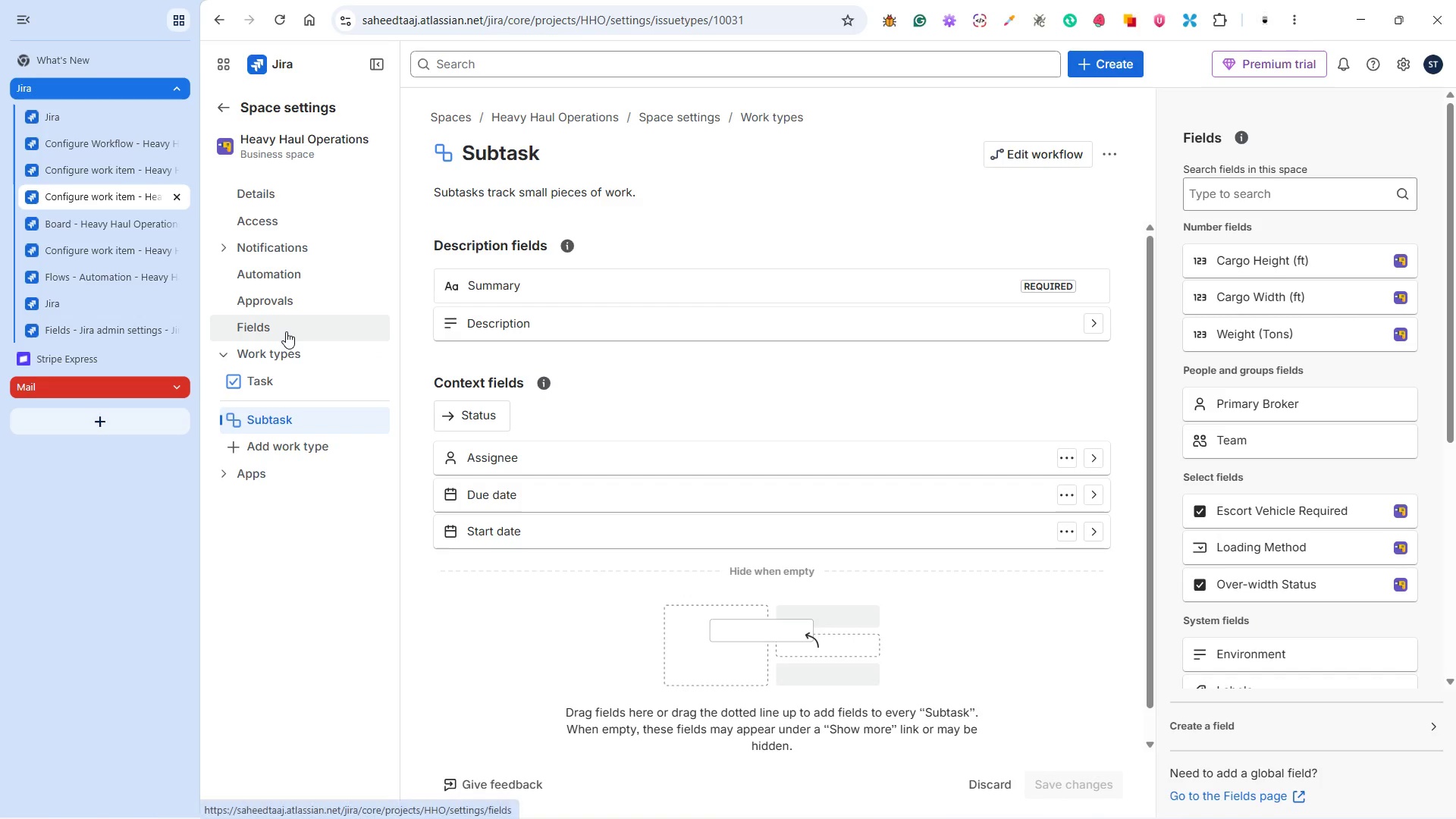 
right_click([286, 331])
 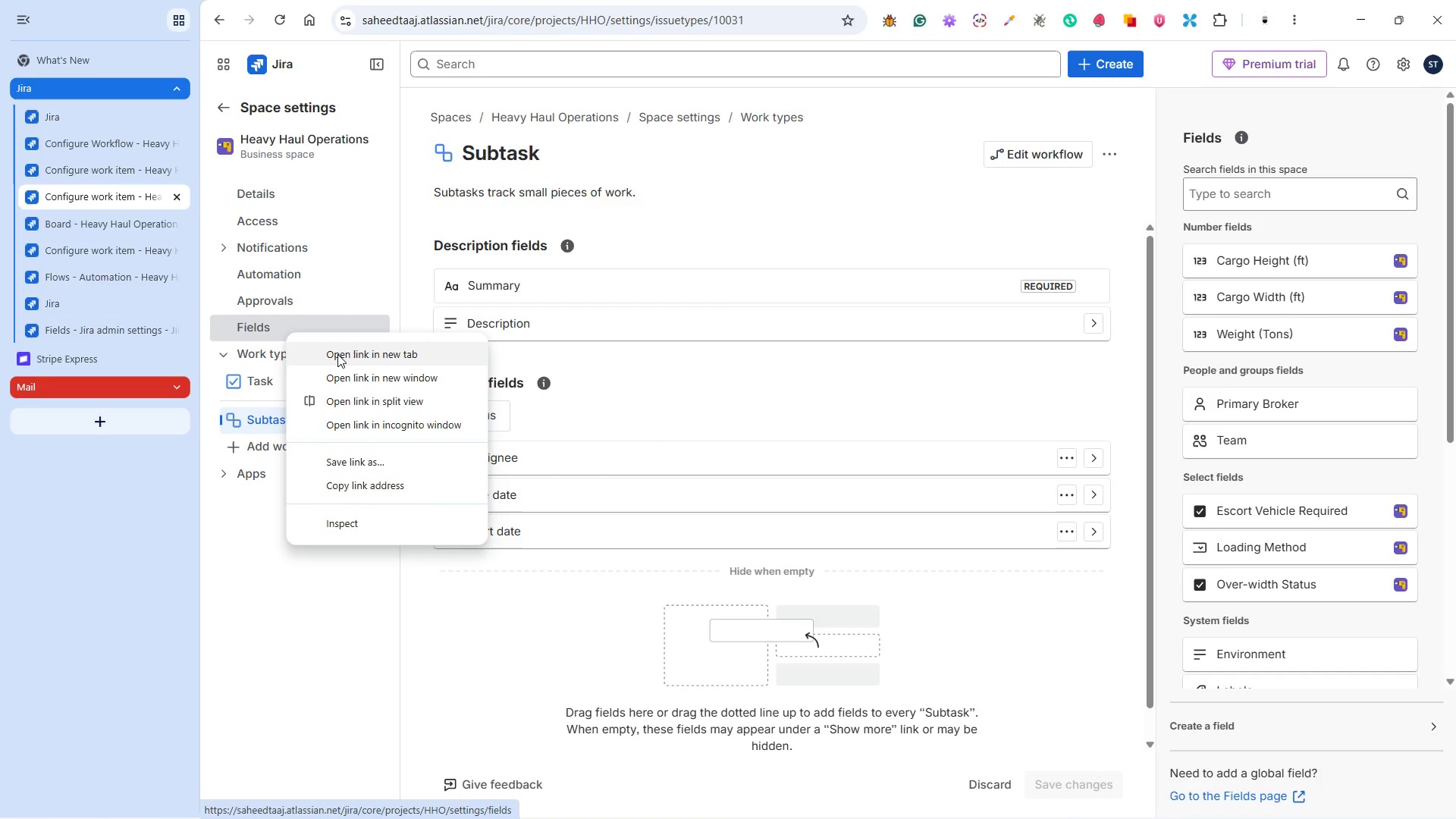 
left_click([337, 355])
 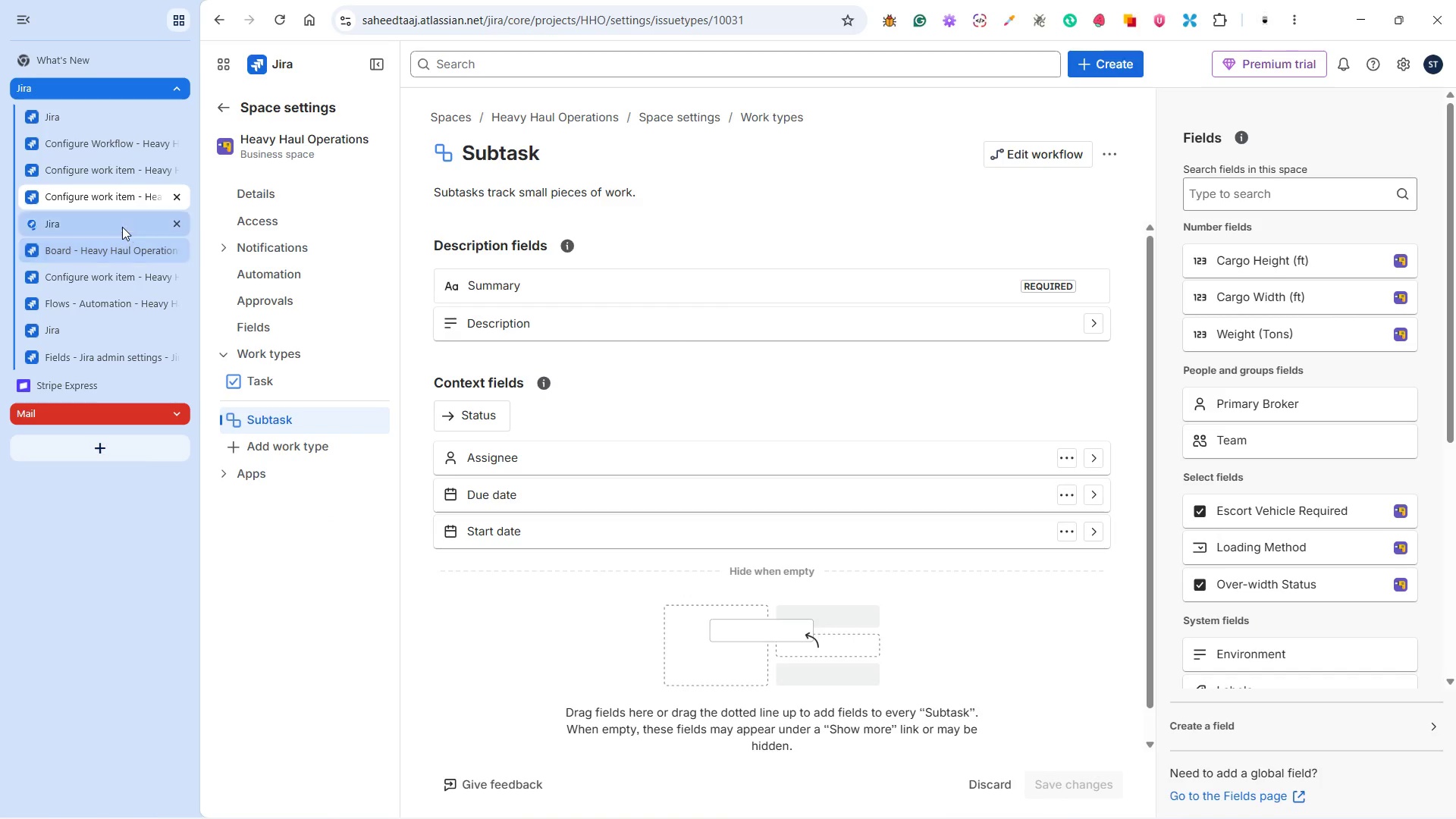 
left_click([121, 223])
 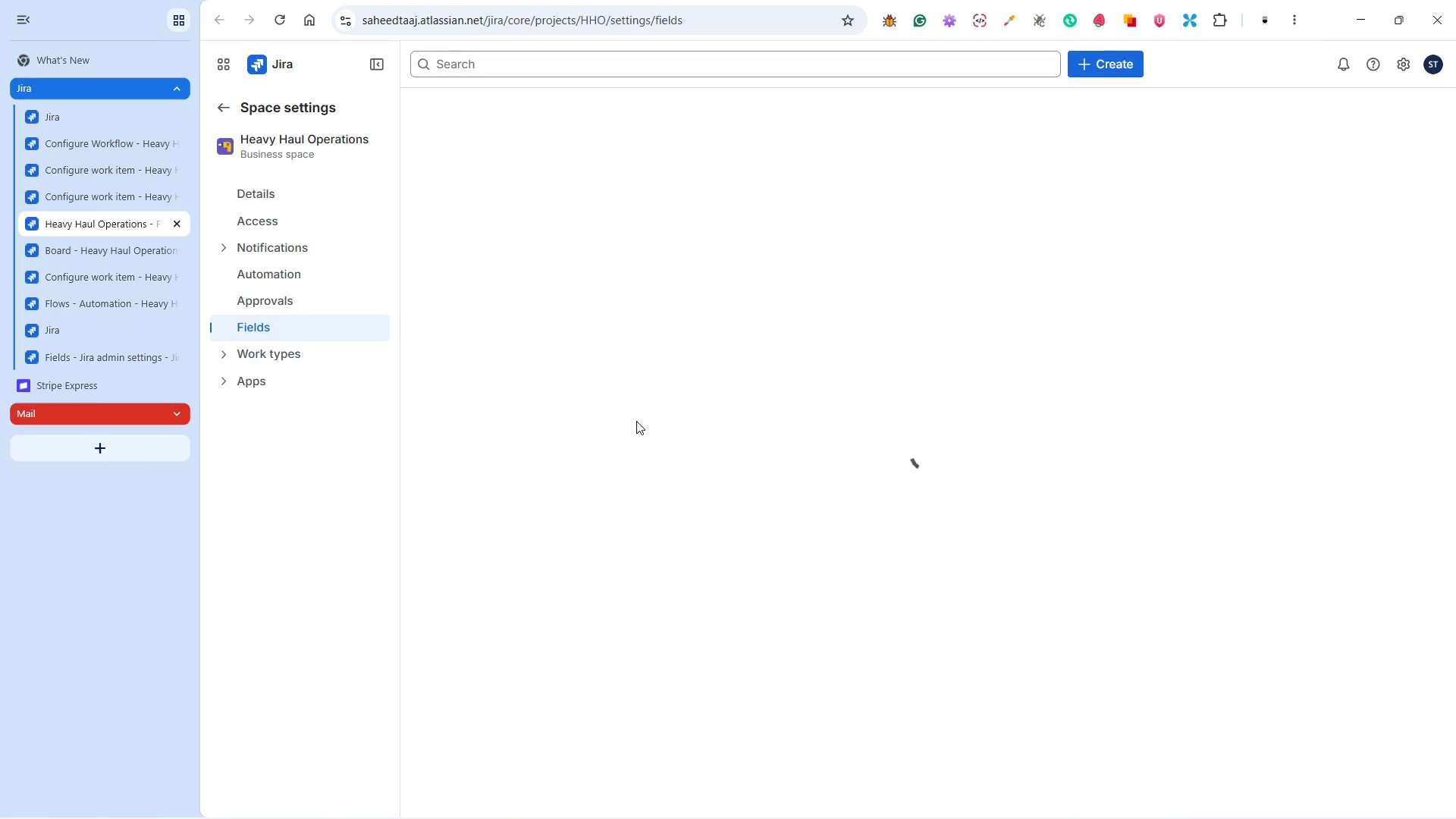 
wait(5.33)
 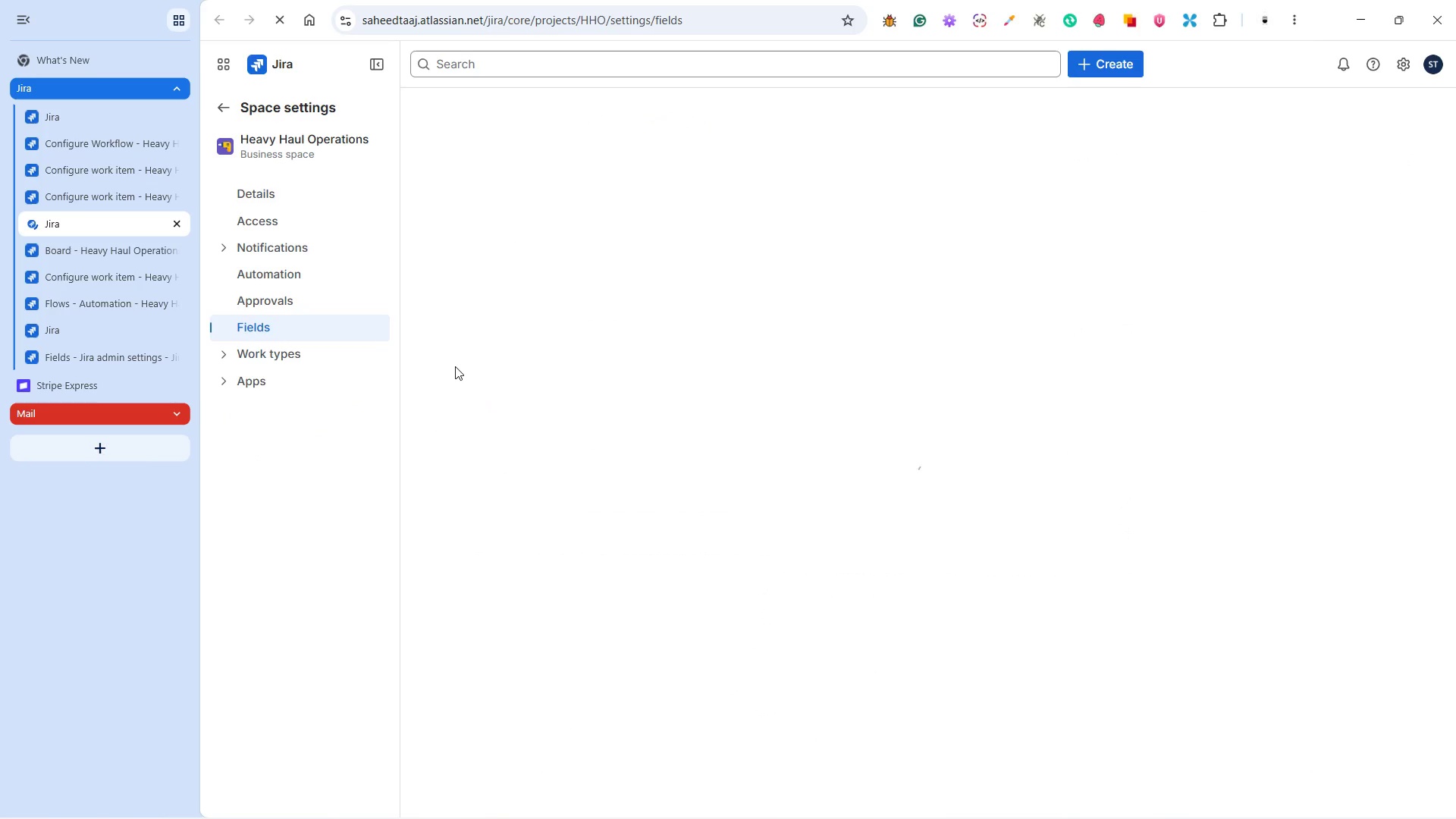 
scroll: coordinate [831, 467], scroll_direction: down, amount: 2.0
 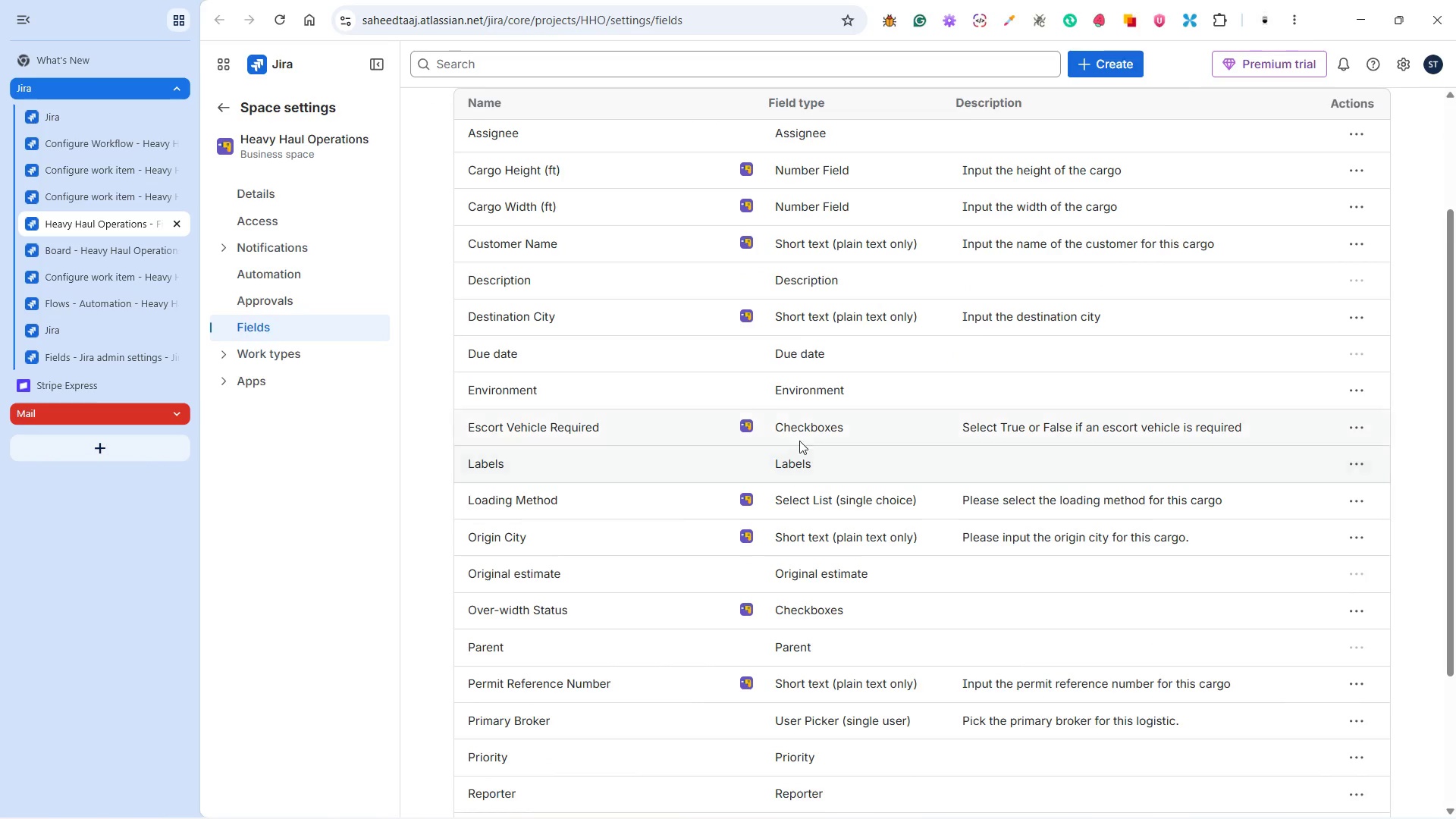 
left_click([105, 275])
 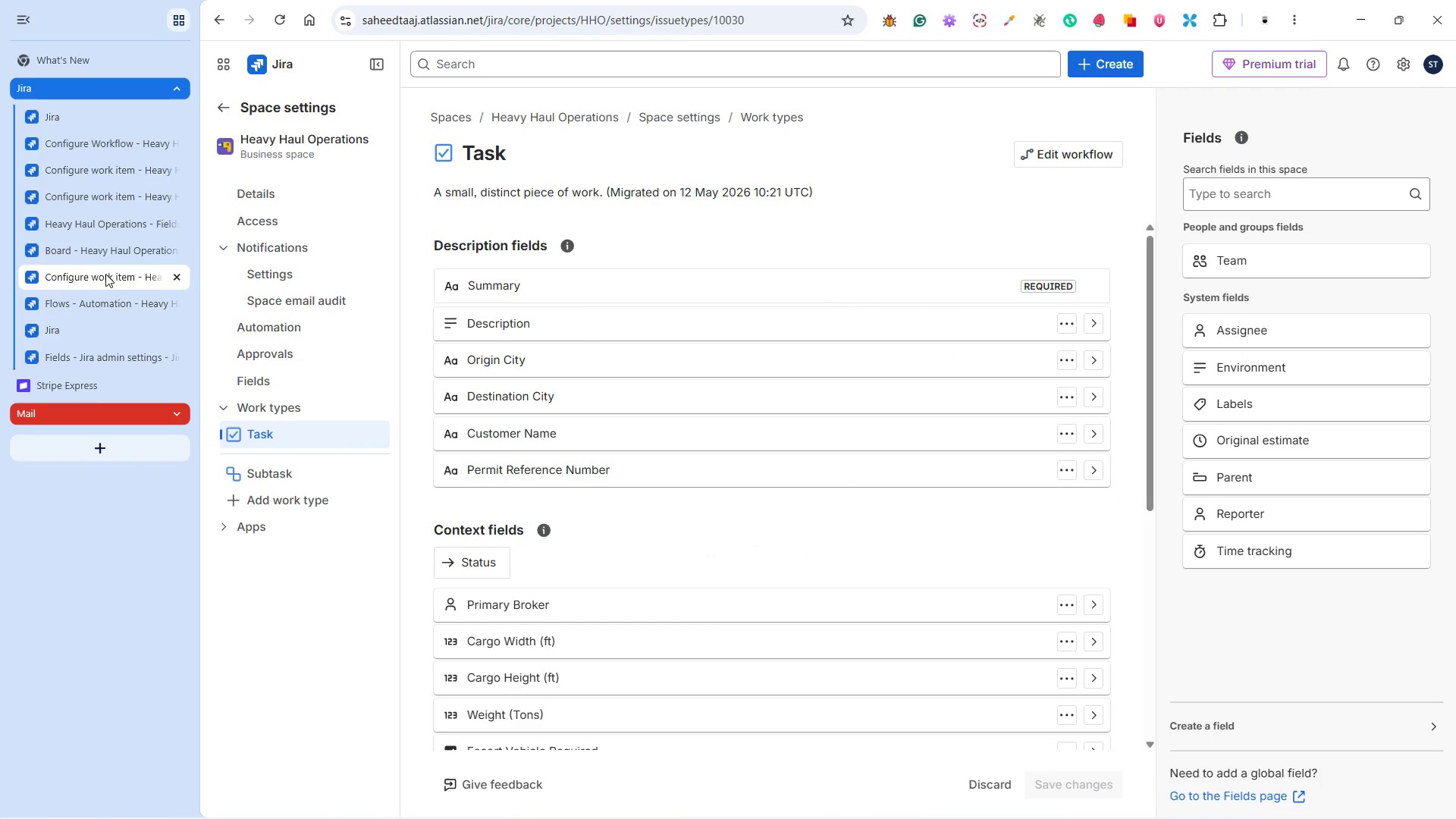 
wait(8.8)
 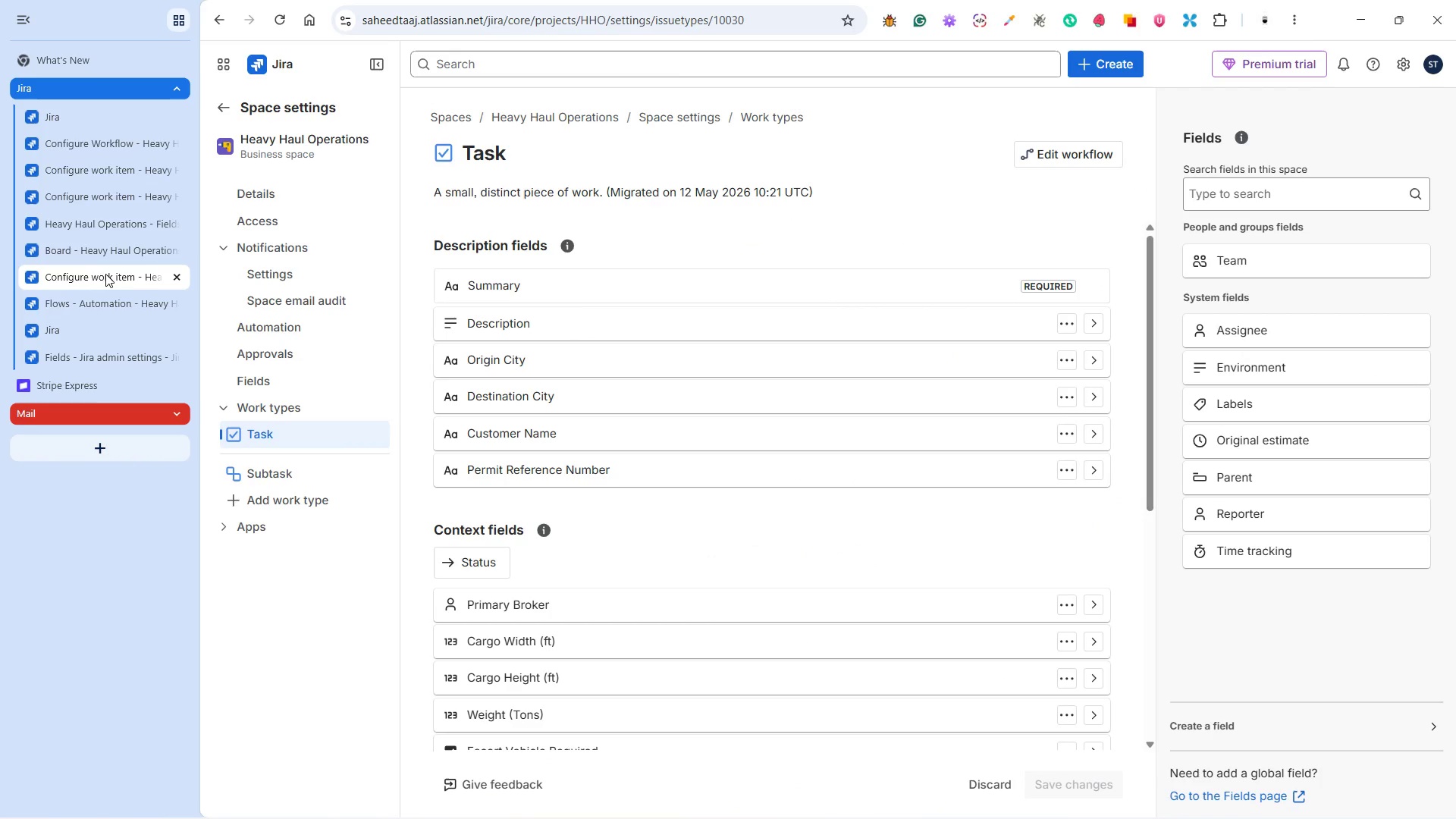 
left_click([277, 224])
 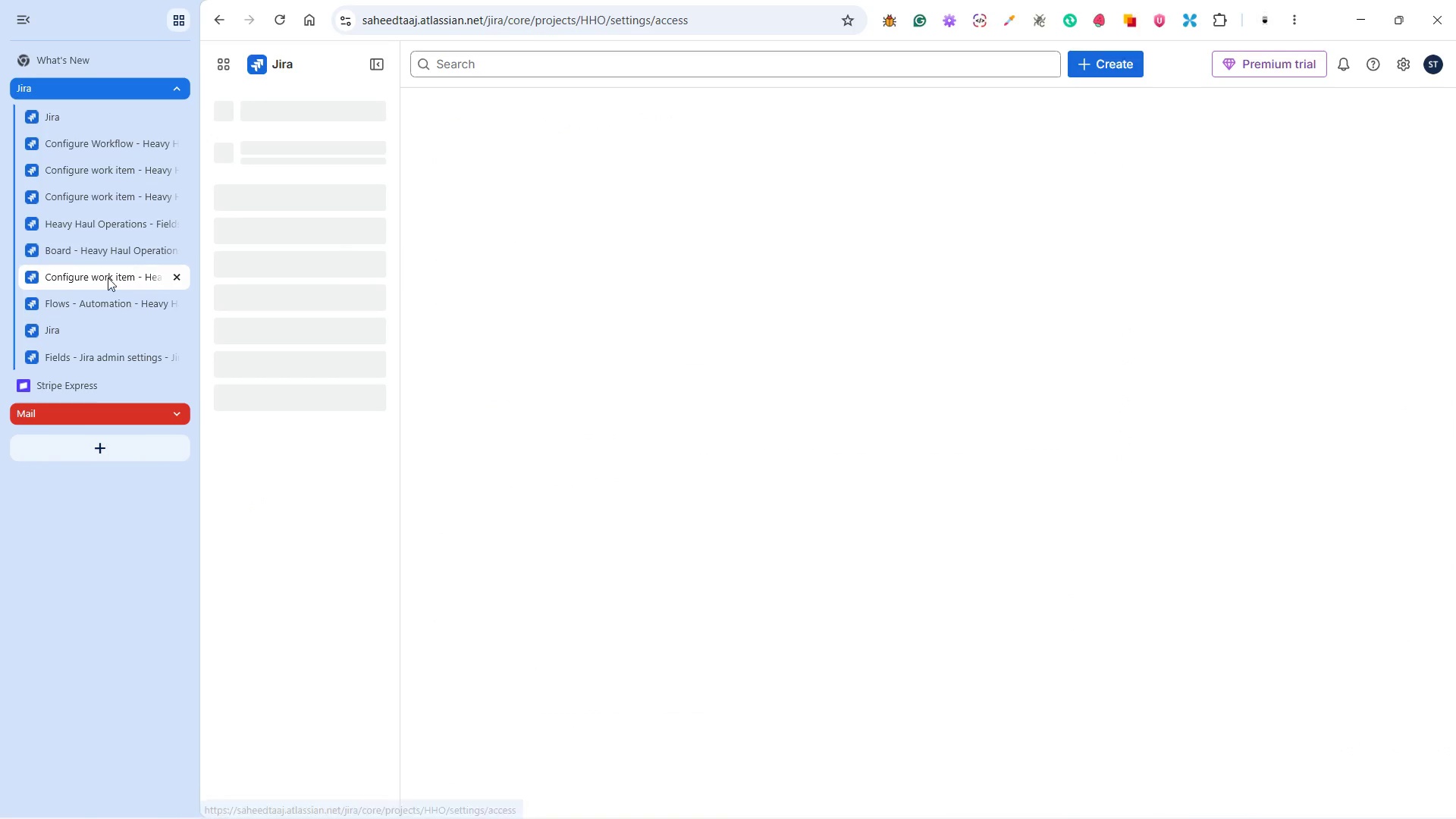 
left_click_drag(start_coordinate=[107, 278], to_coordinate=[115, 253])
 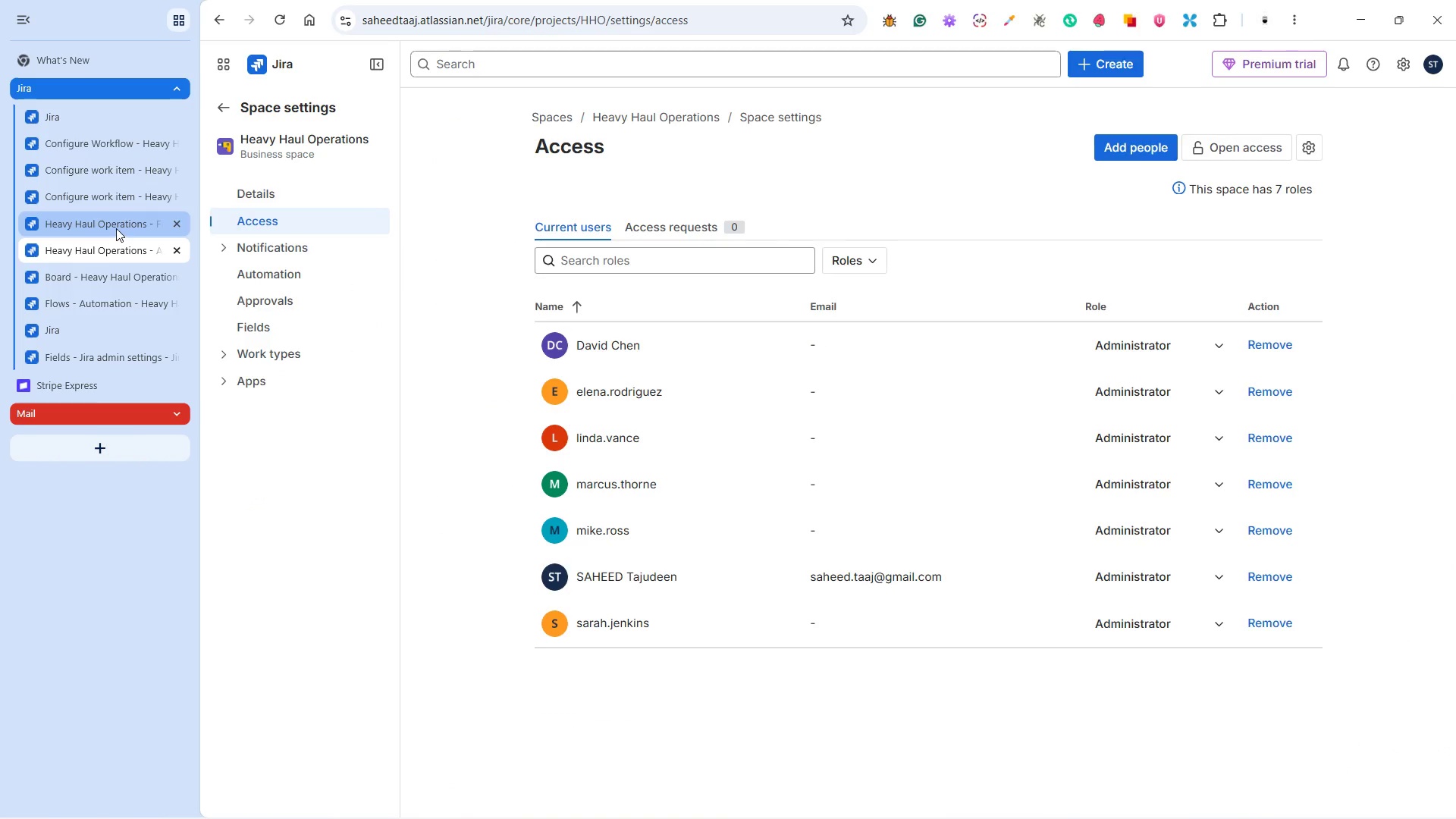 
left_click([115, 228])
 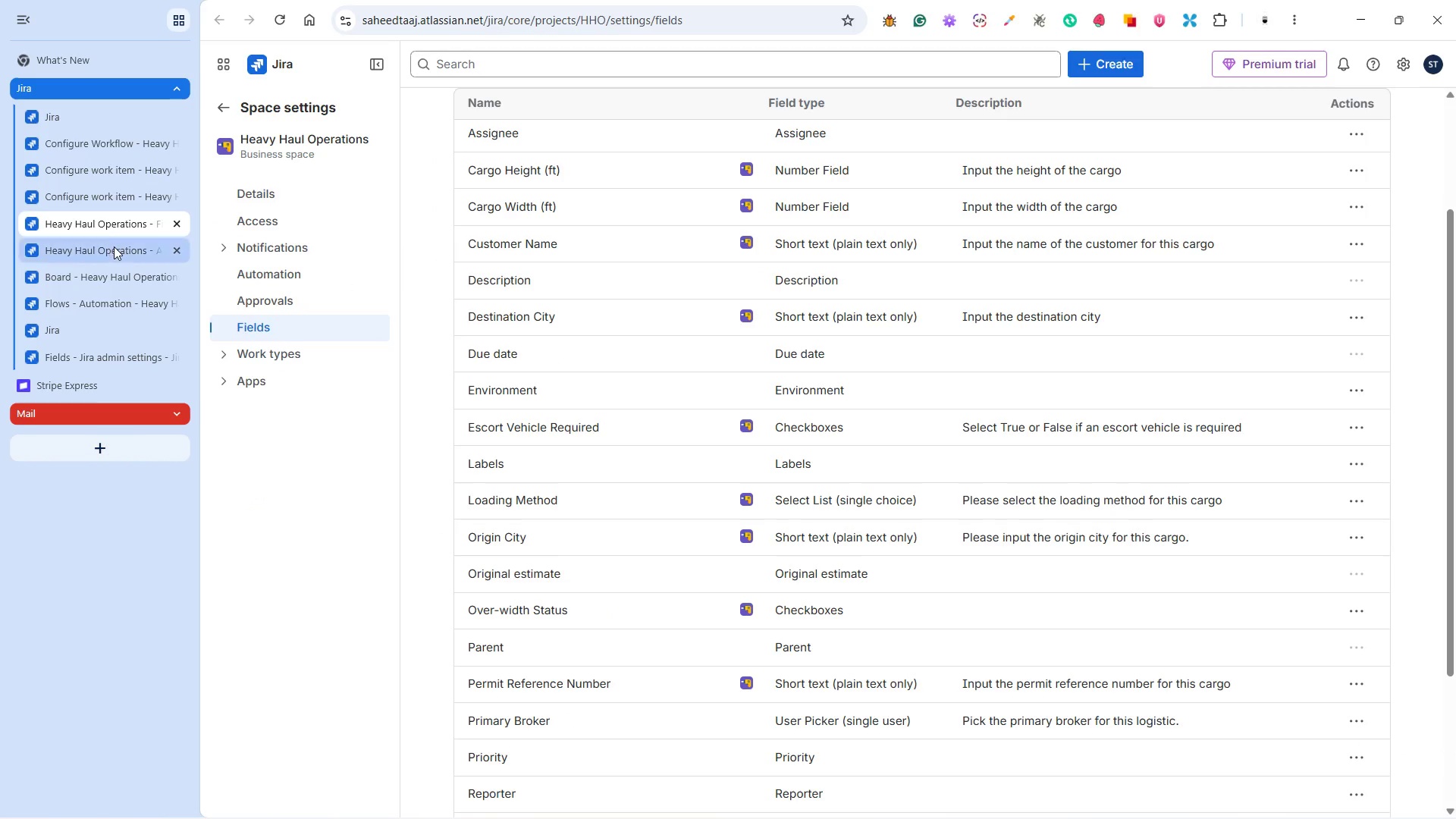 
left_click([114, 247])
 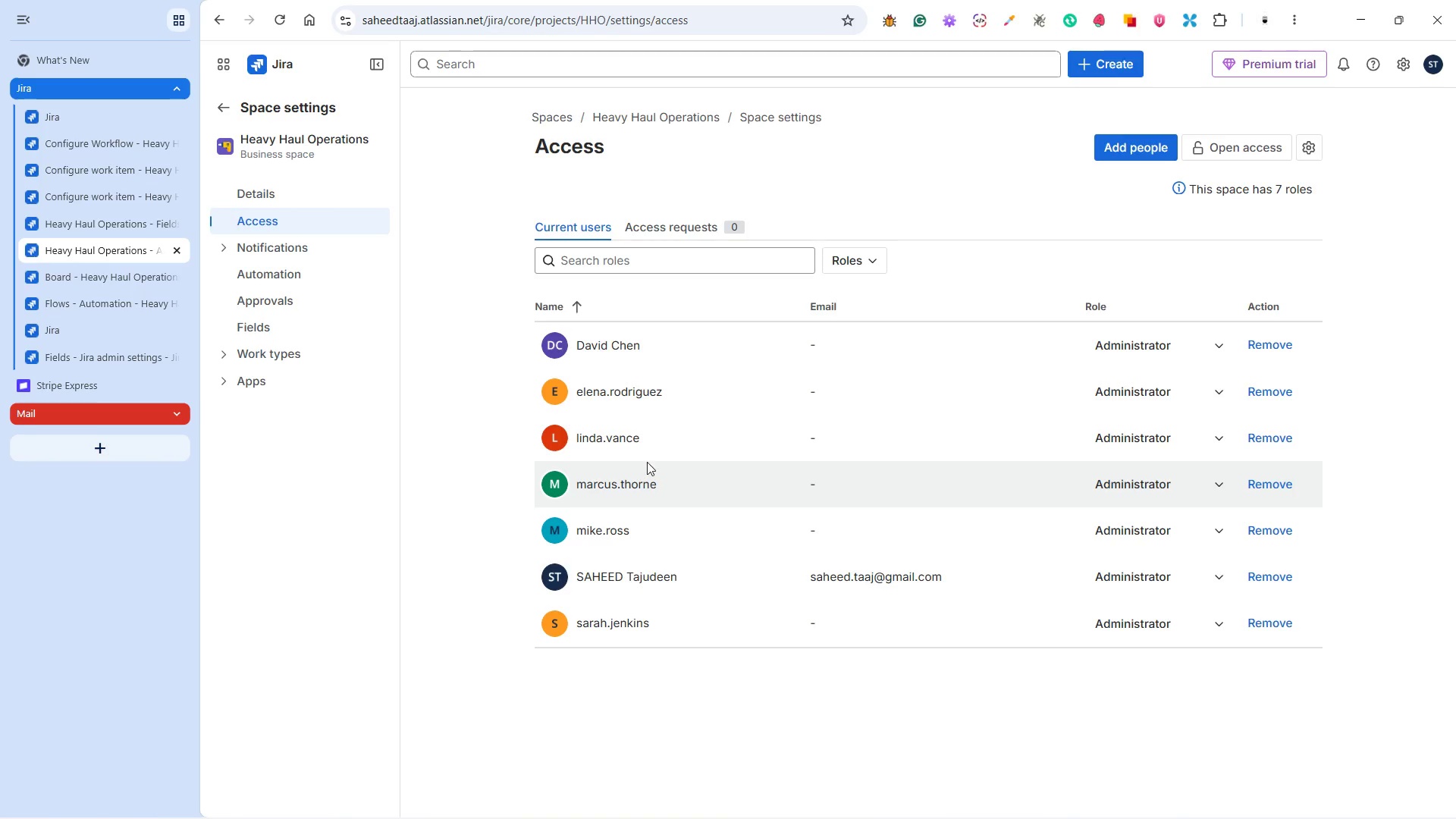 
scroll: coordinate [651, 461], scroll_direction: up, amount: 1.0
 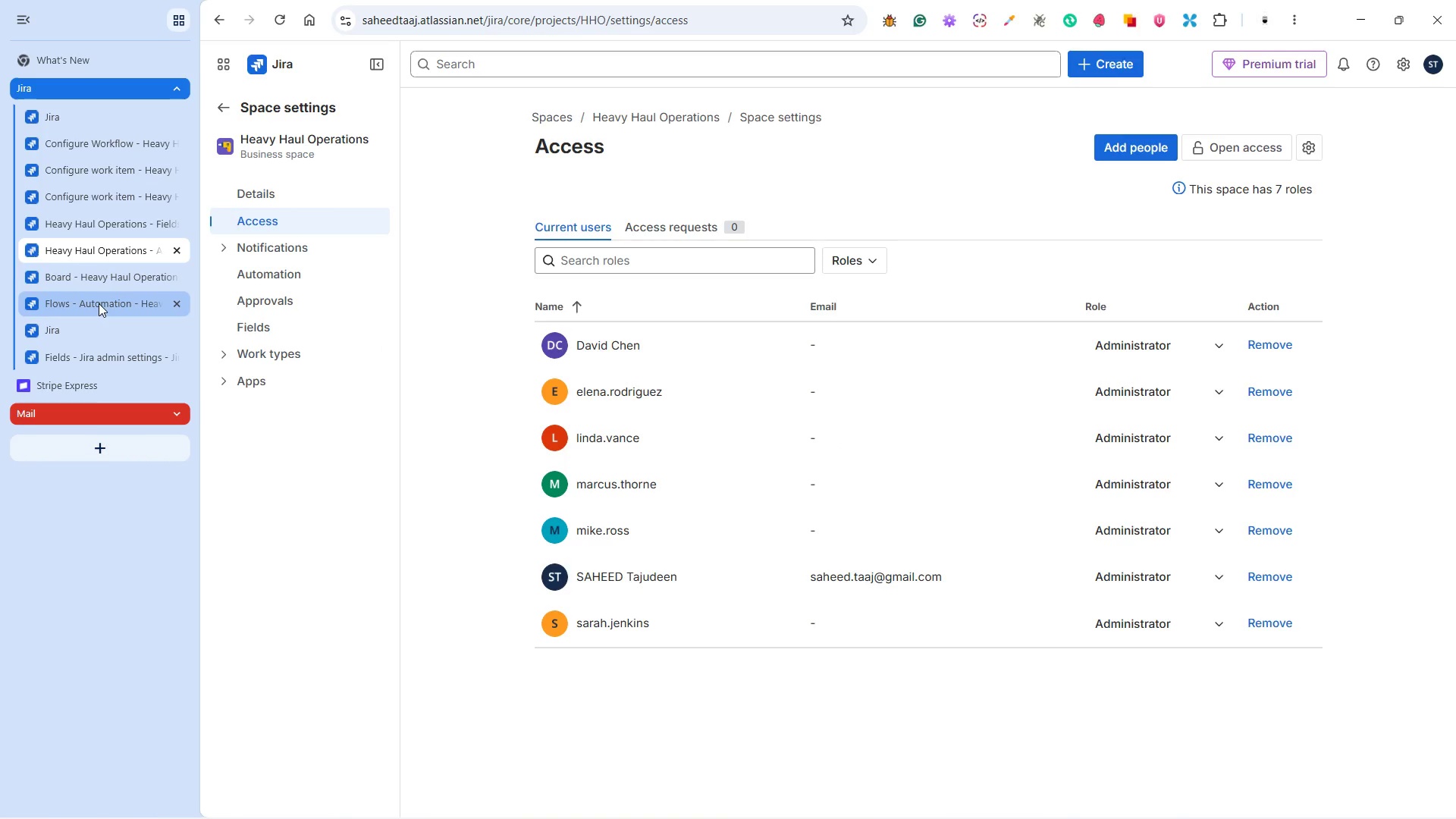 
left_click([89, 343])
 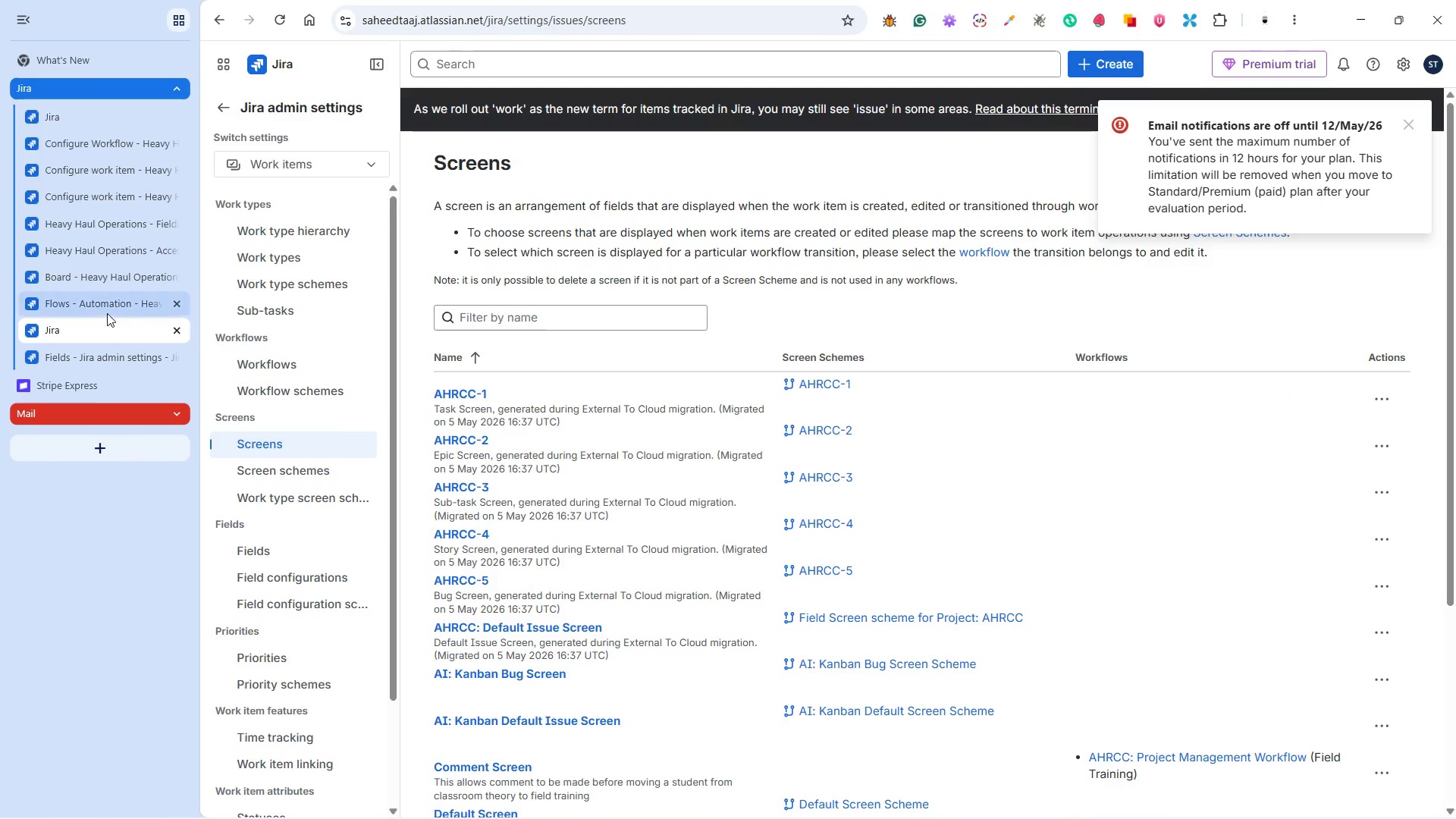 